 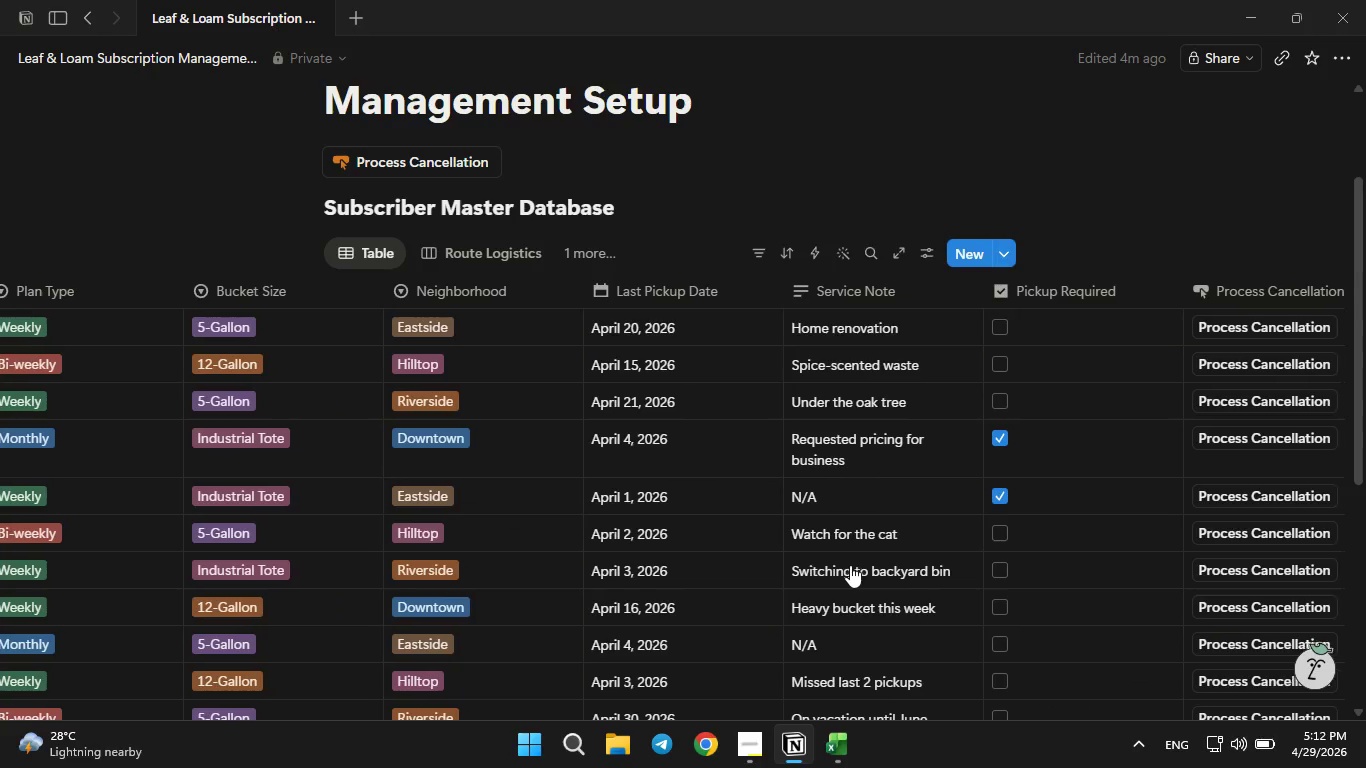 
left_click([1221, 326])
 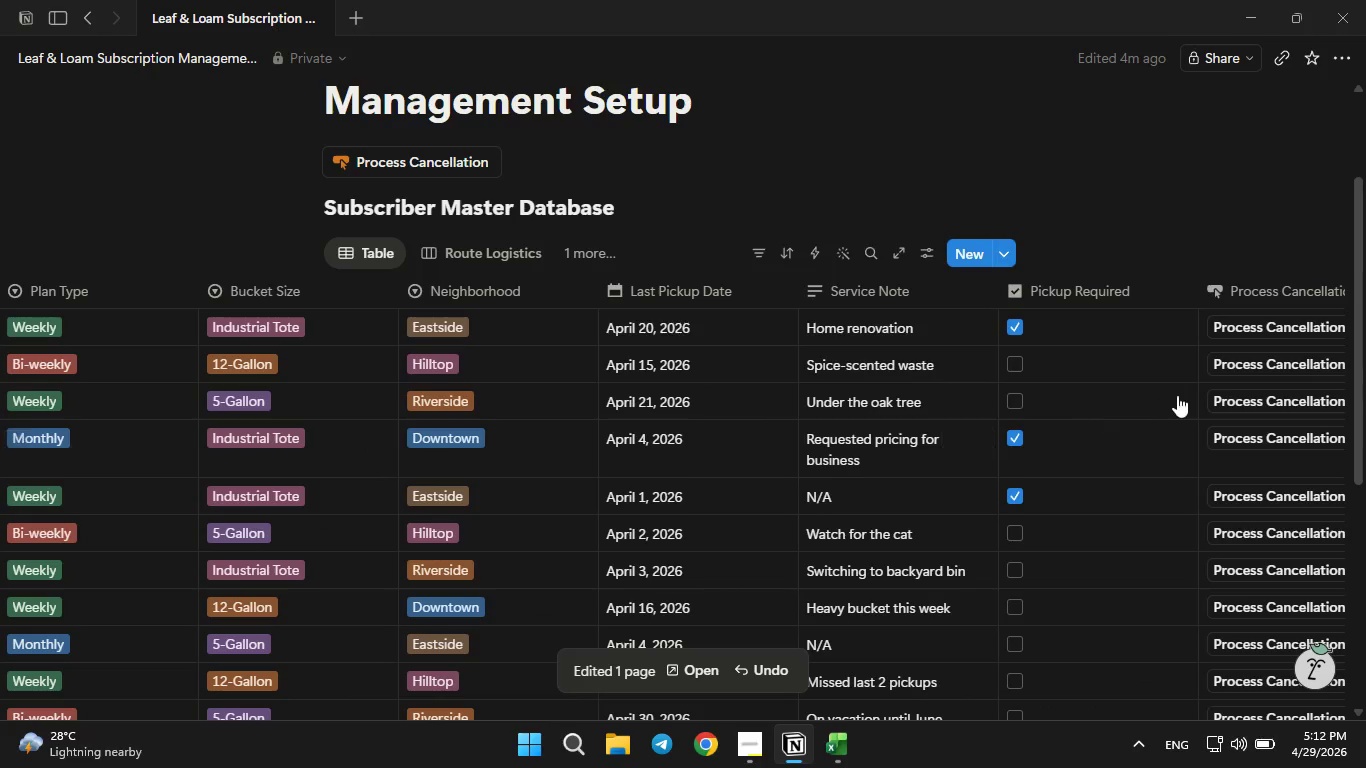 
left_click([1220, 367])
 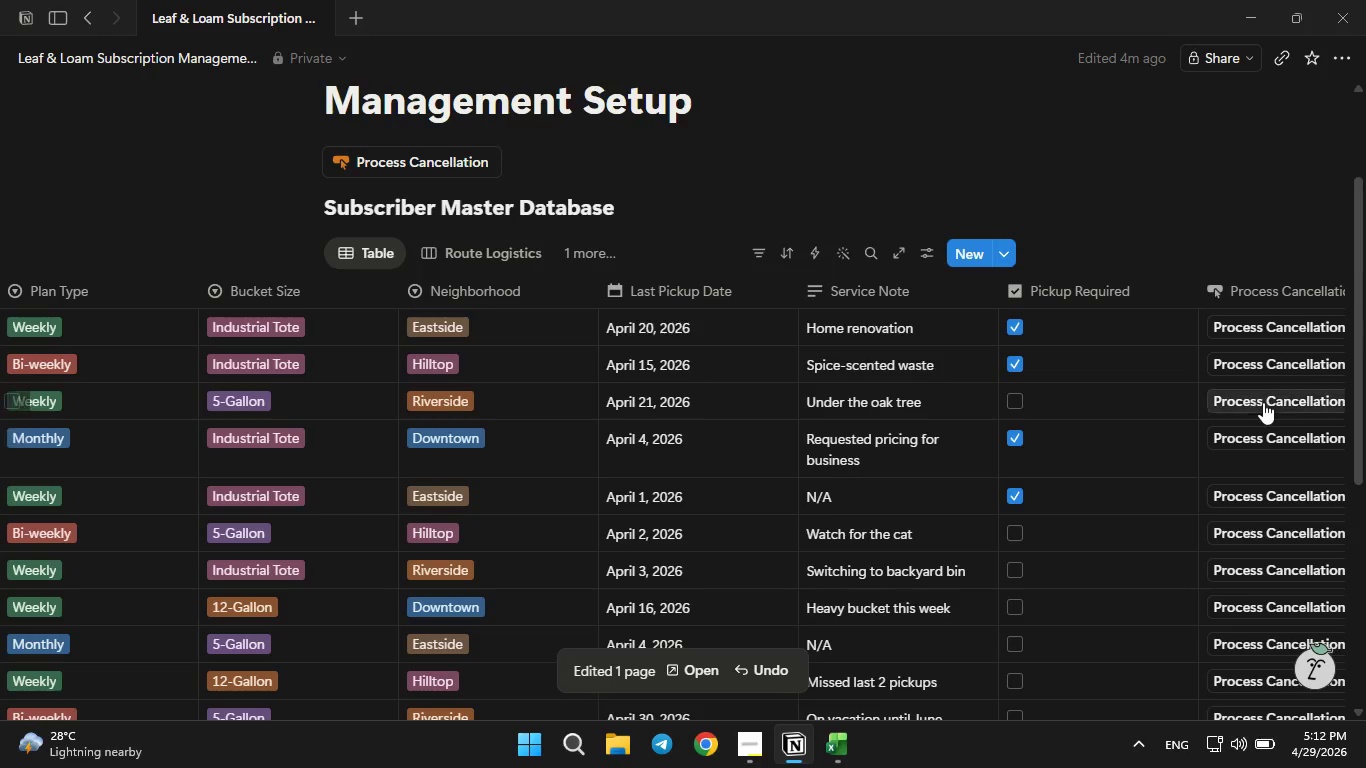 
left_click([1276, 397])
 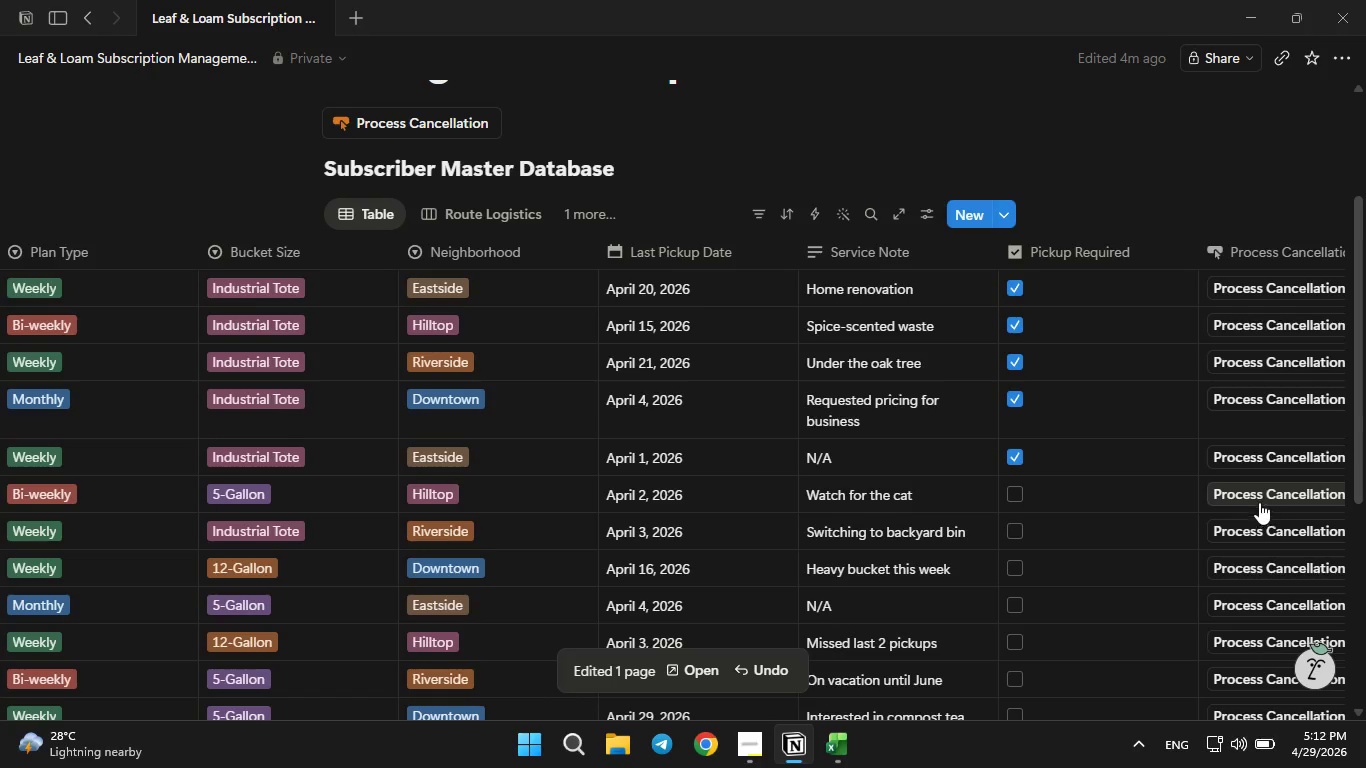 
left_click([1231, 489])
 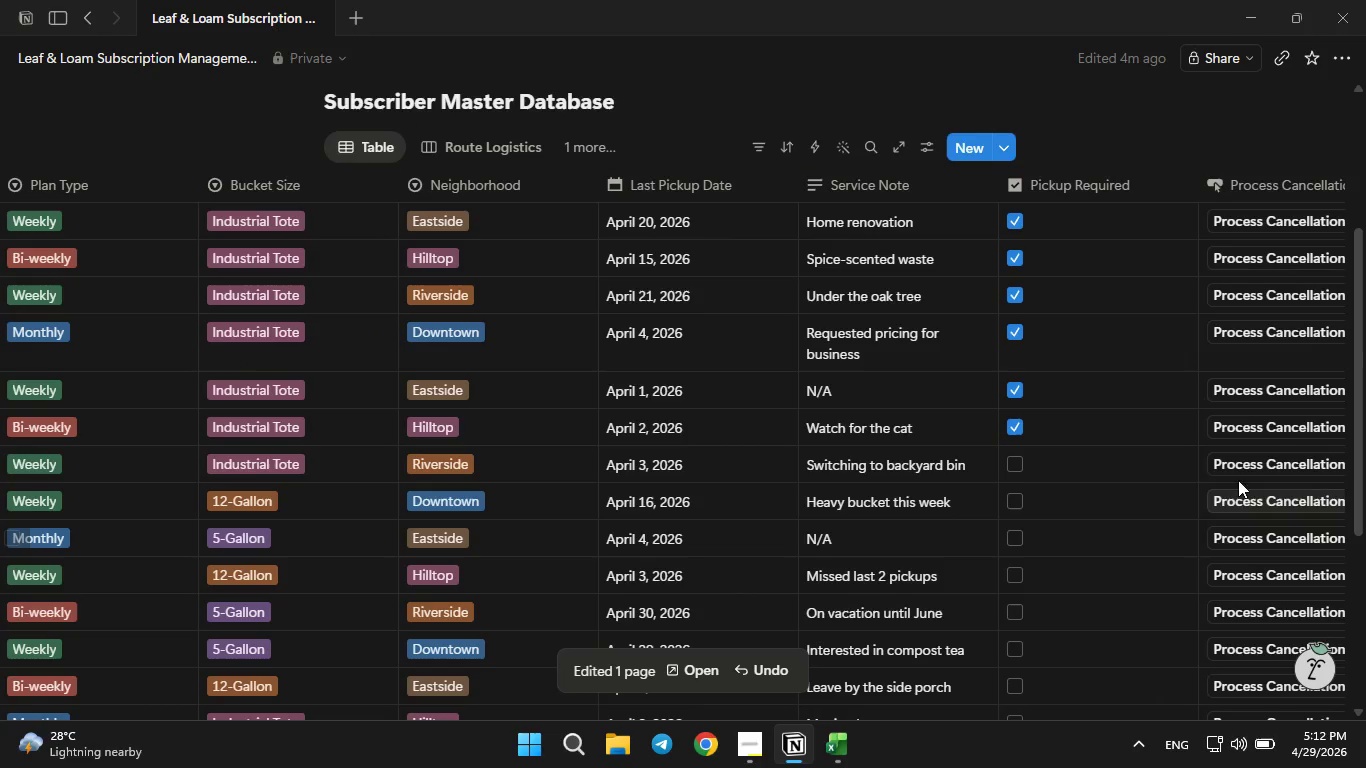 
left_click([1238, 457])
 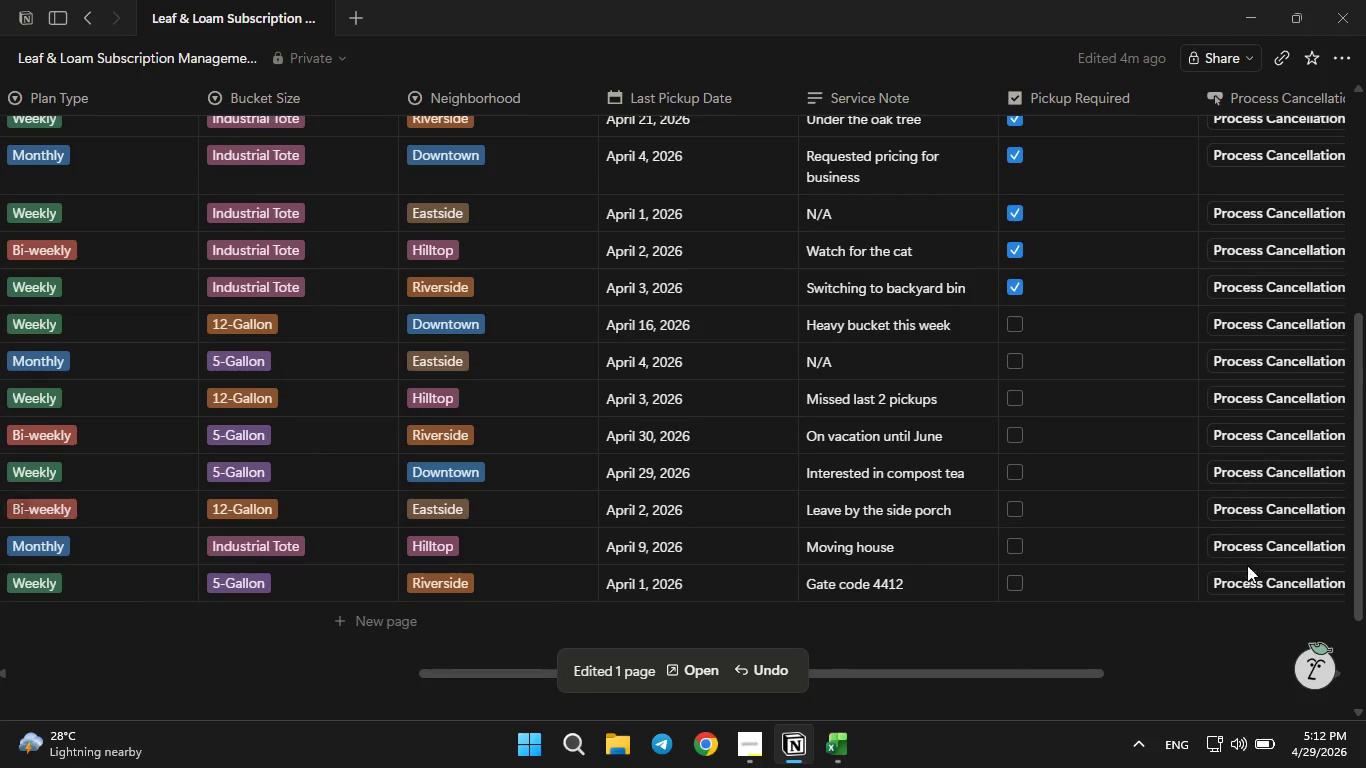 
left_click([1248, 586])
 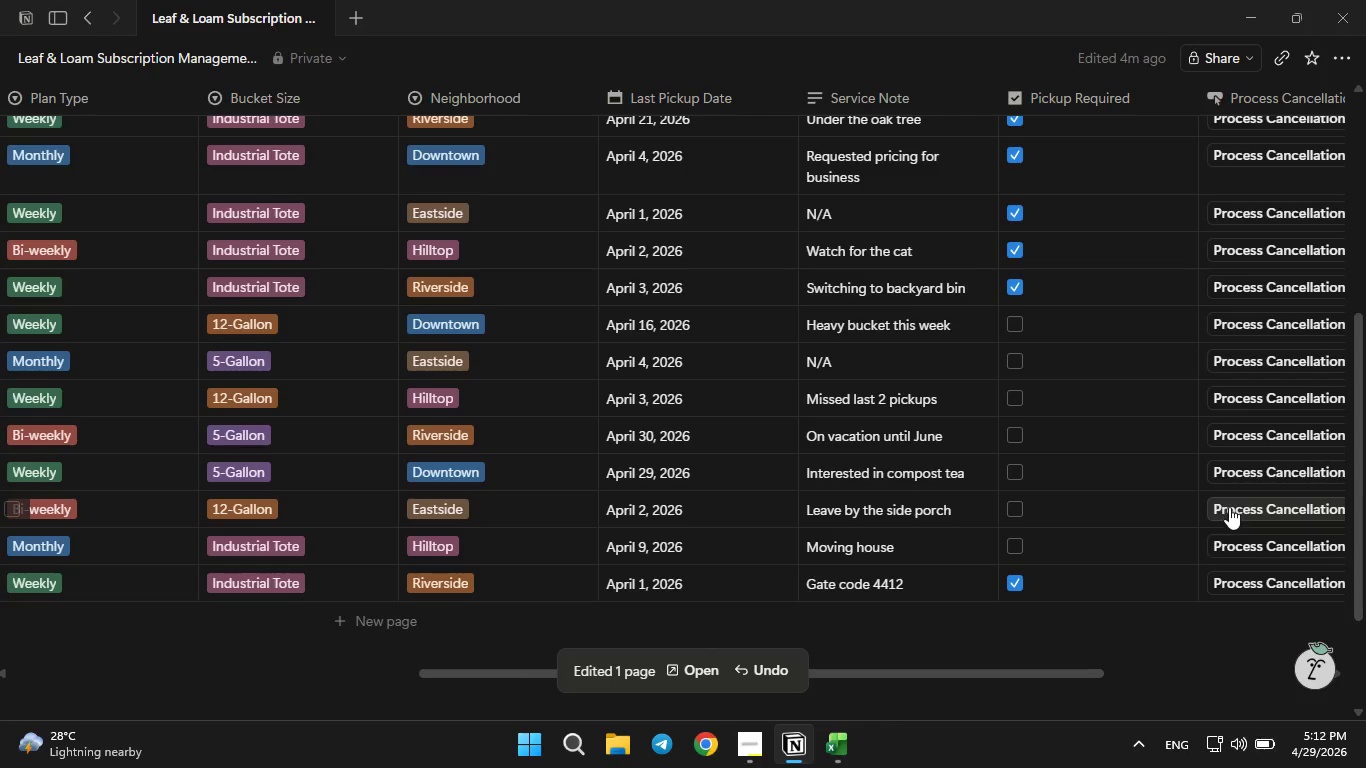 
left_click([1229, 508])
 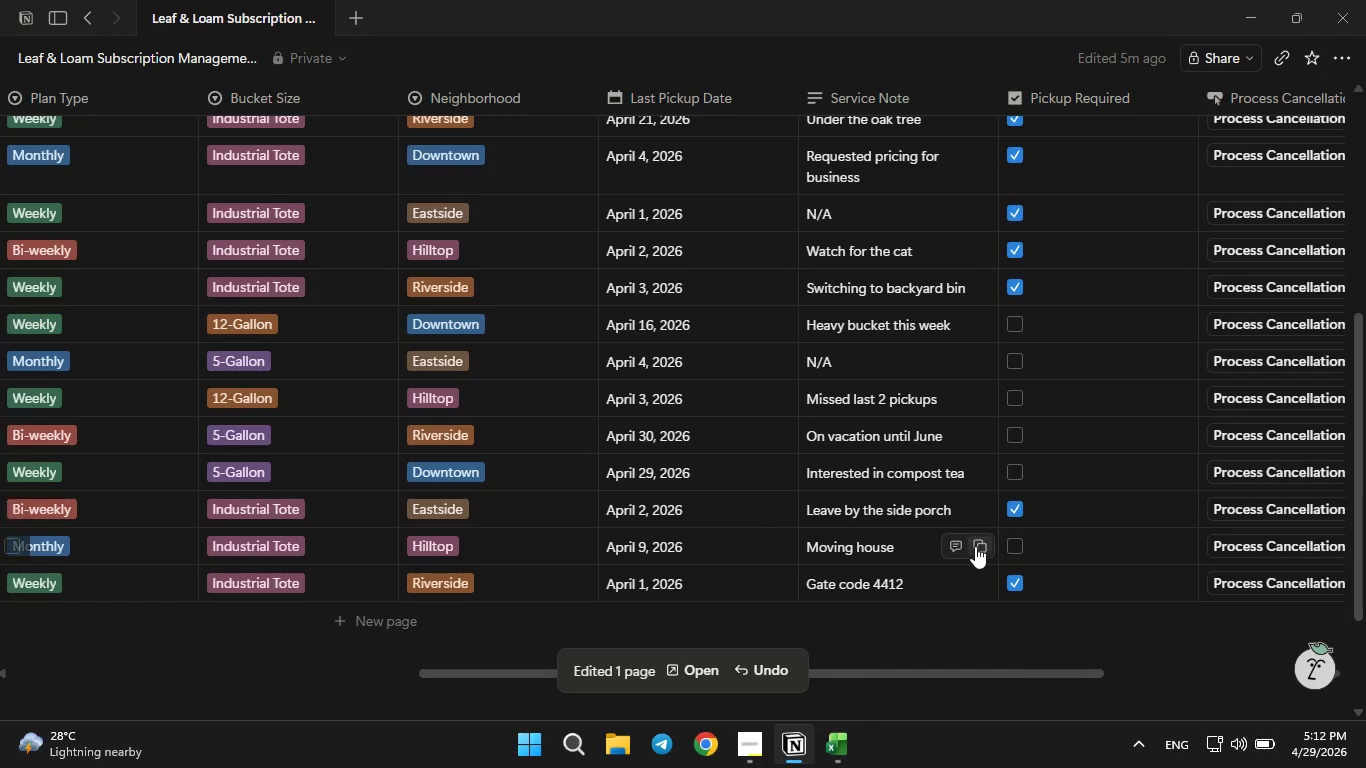 
left_click([1222, 550])
 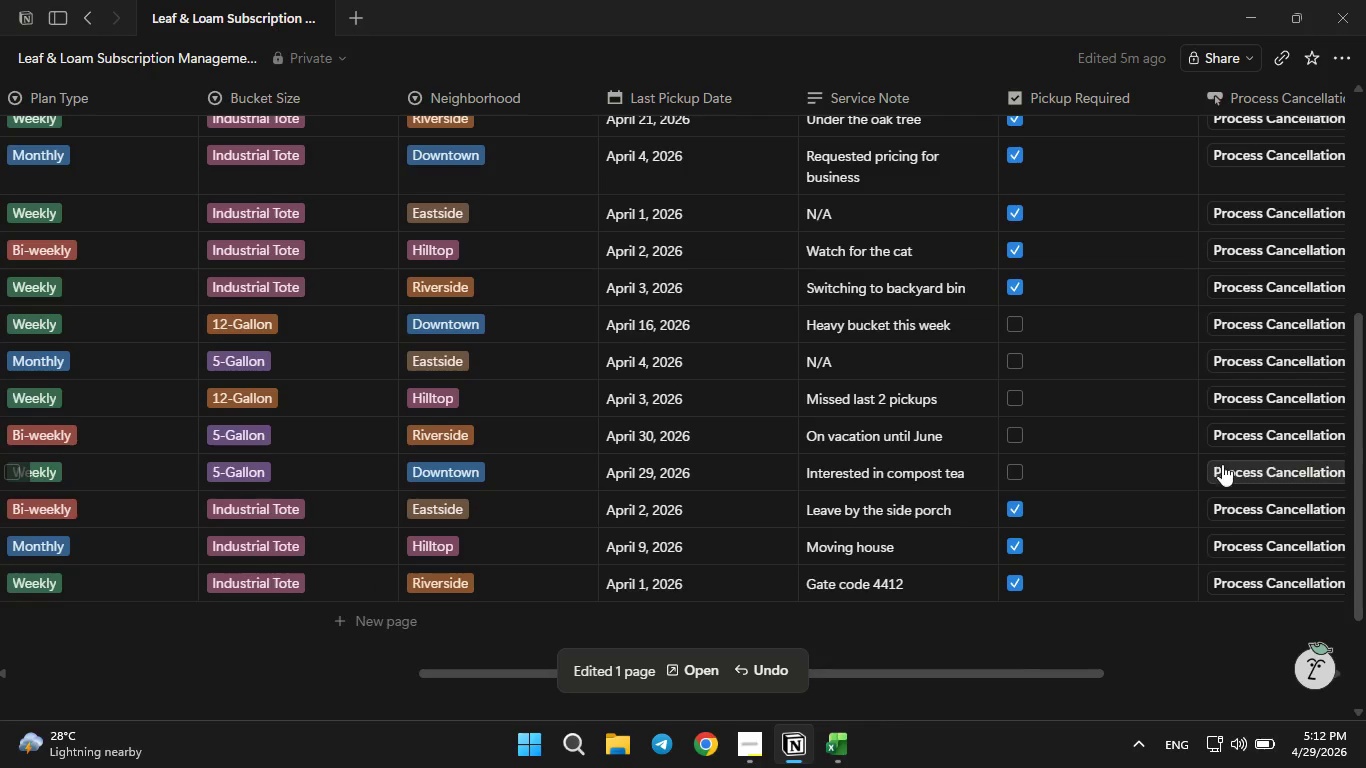 
left_click([1224, 470])
 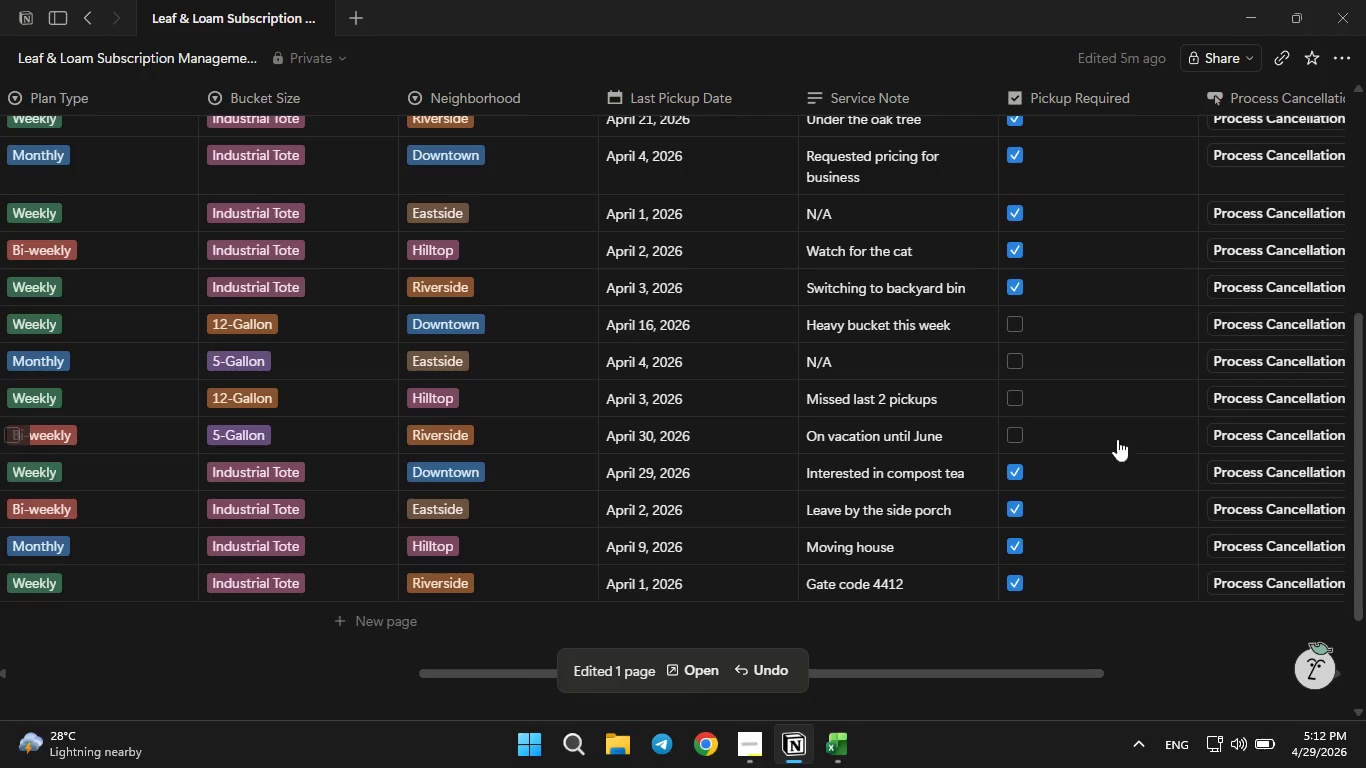 
left_click([1230, 438])
 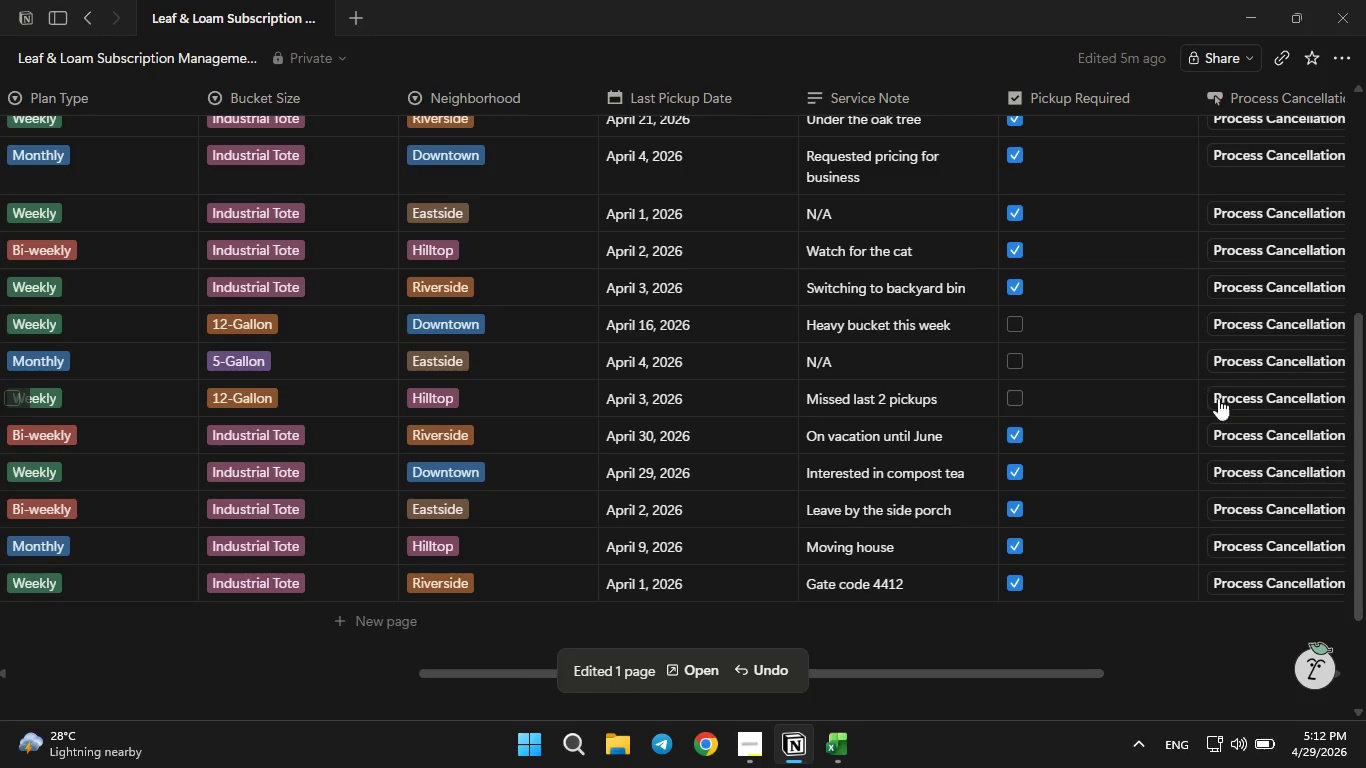 
left_click([1236, 398])
 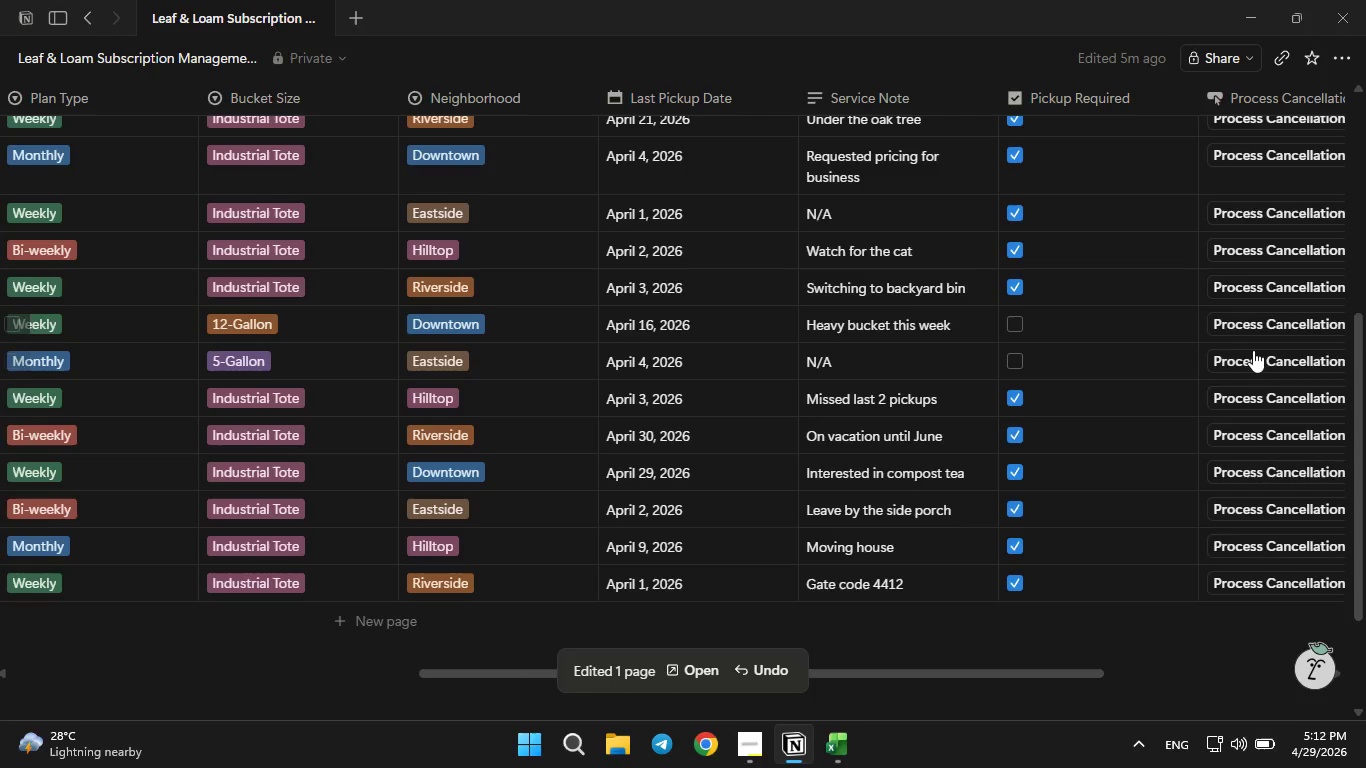 
left_click([1252, 361])
 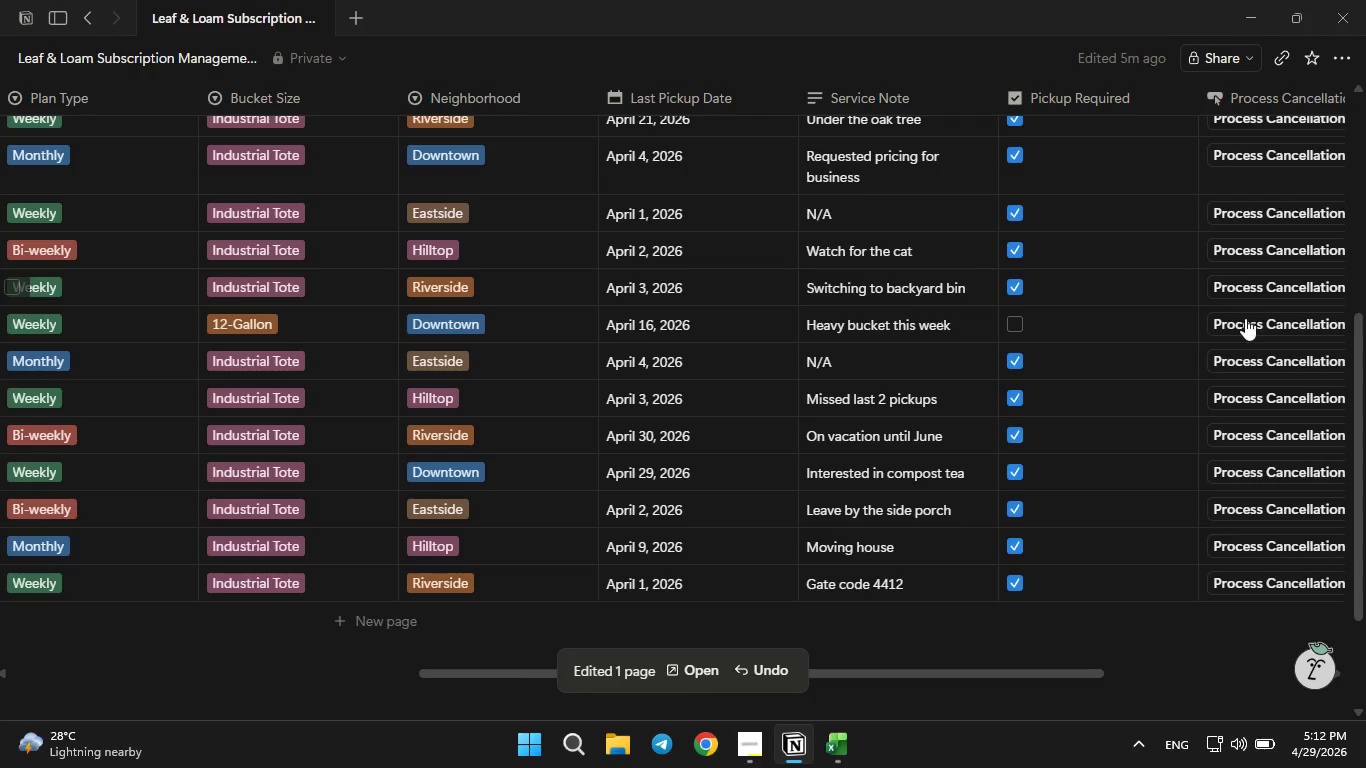 
left_click([1245, 322])
 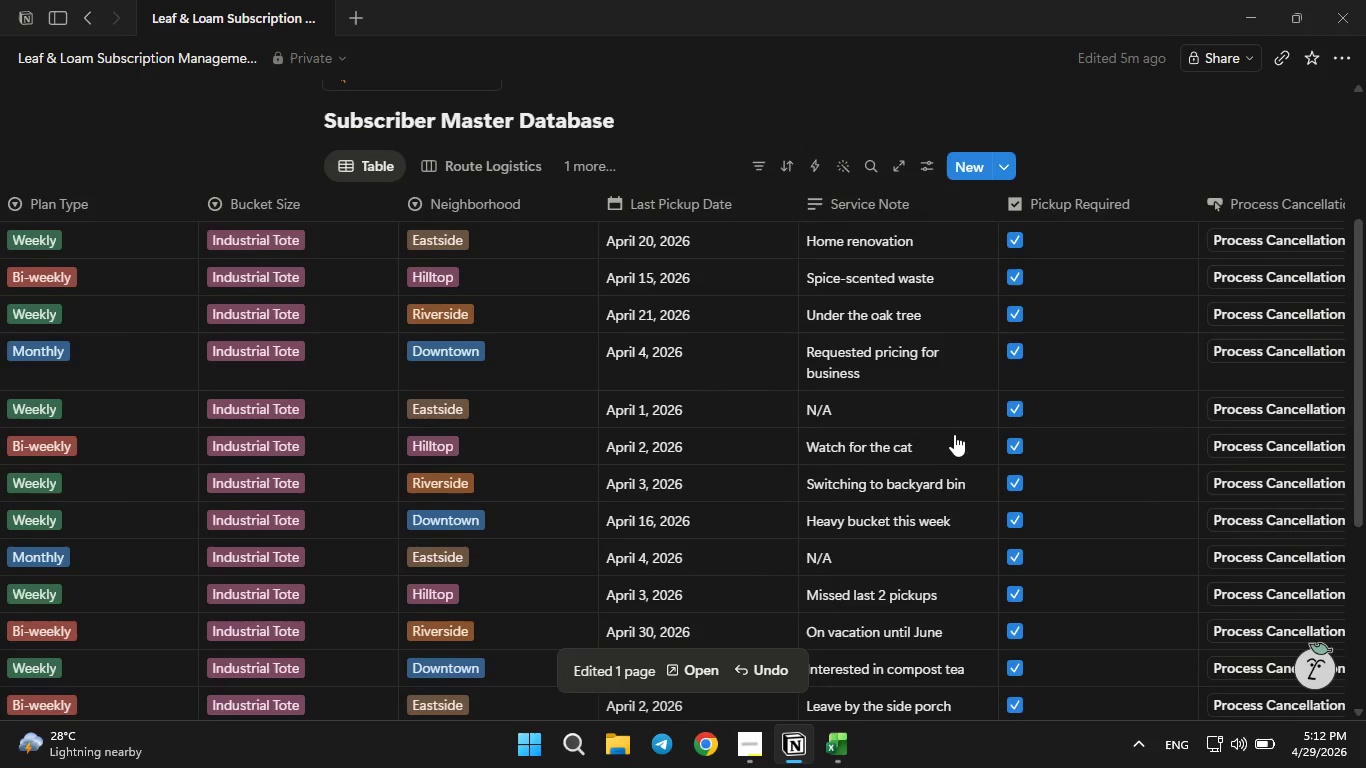 
left_click([470, 181])
 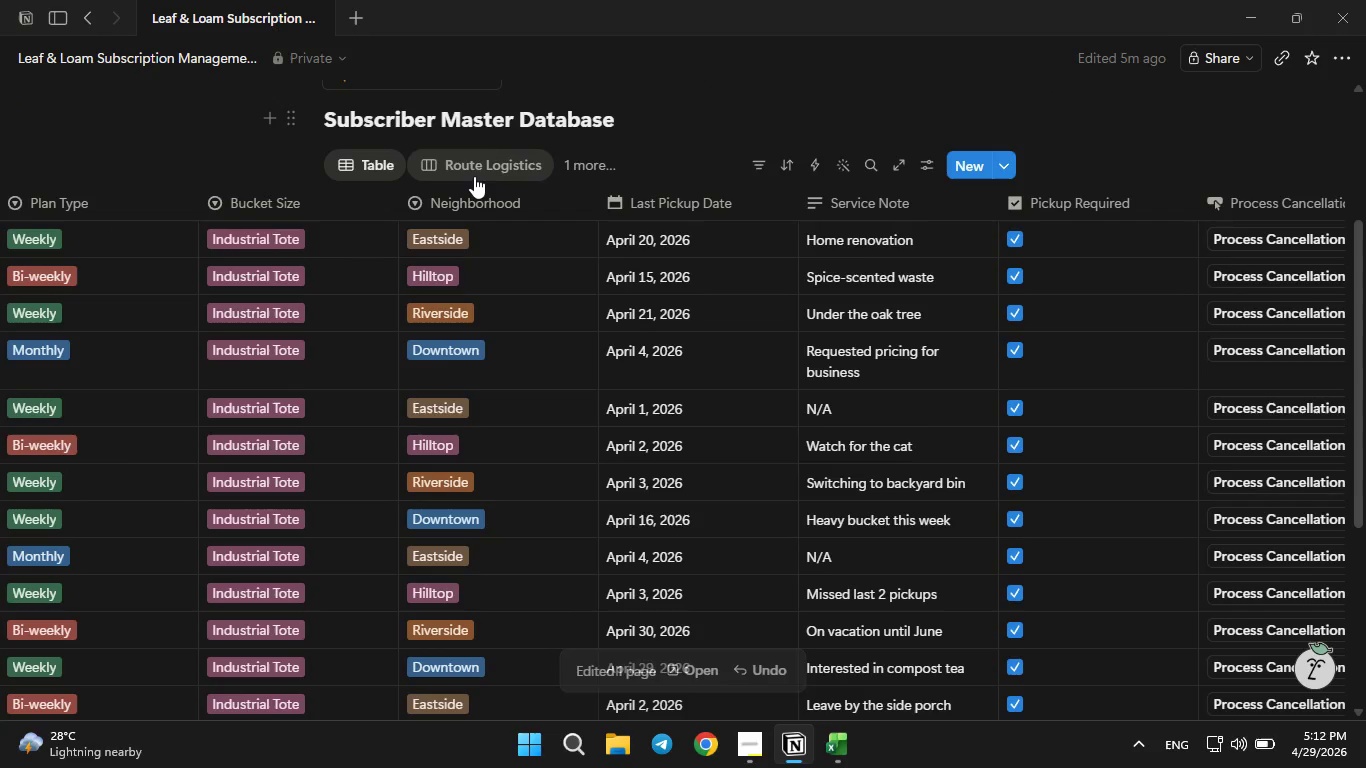 
left_click([474, 176])
 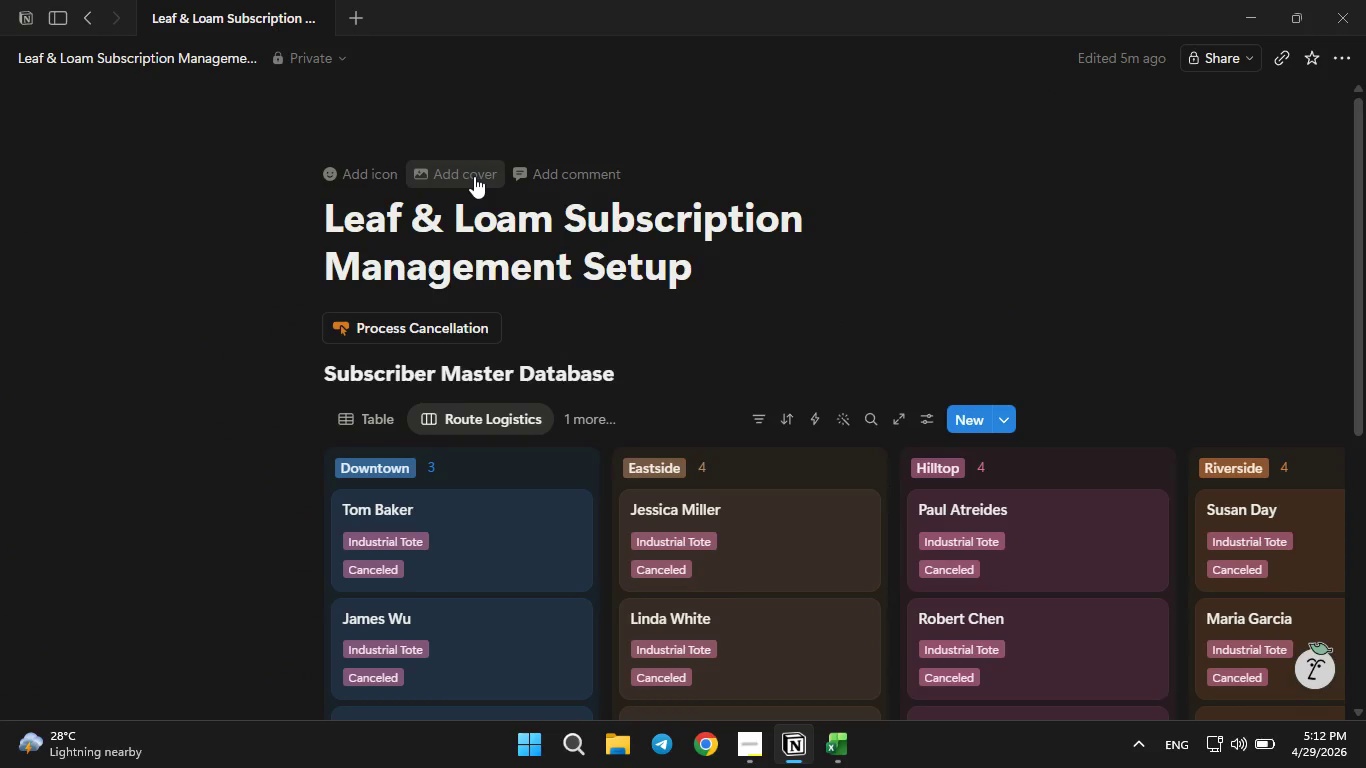 
wait(6.55)
 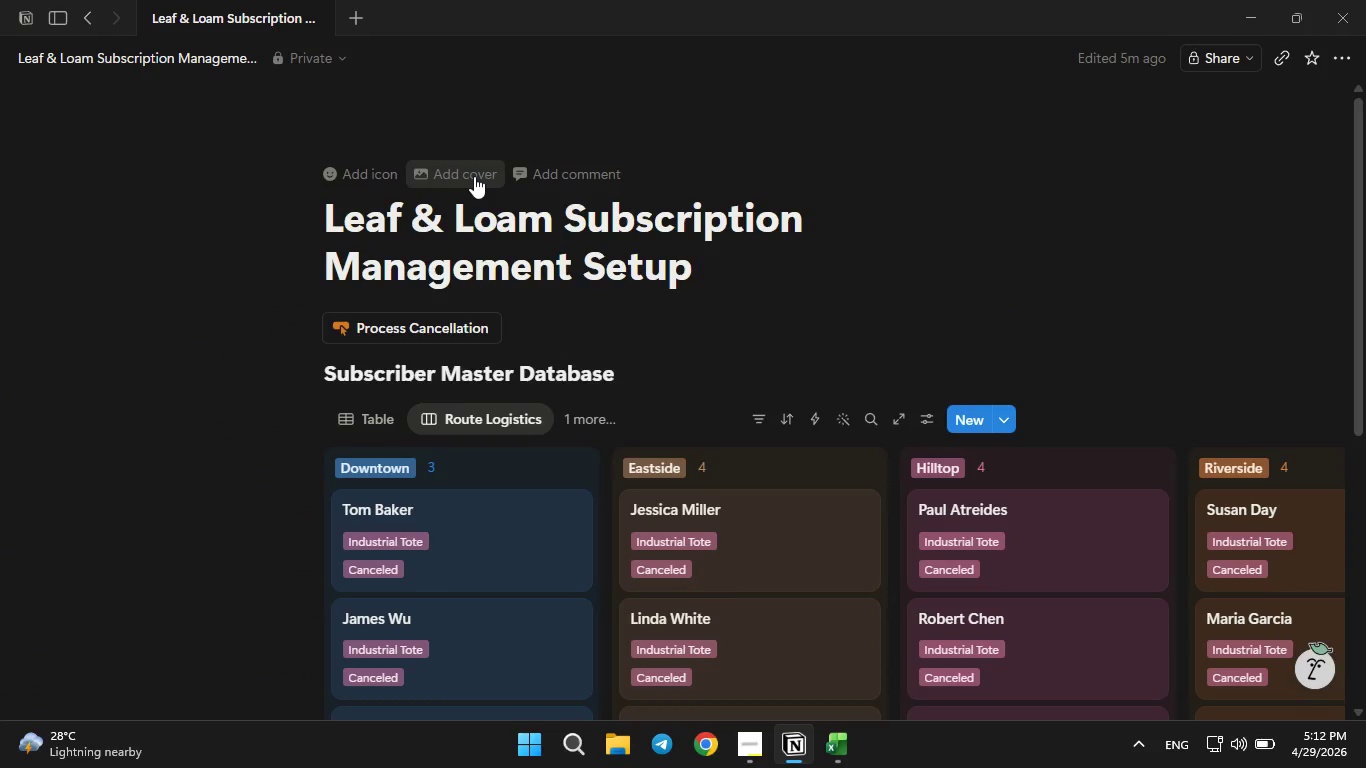 
mouse_move([662, 358])
 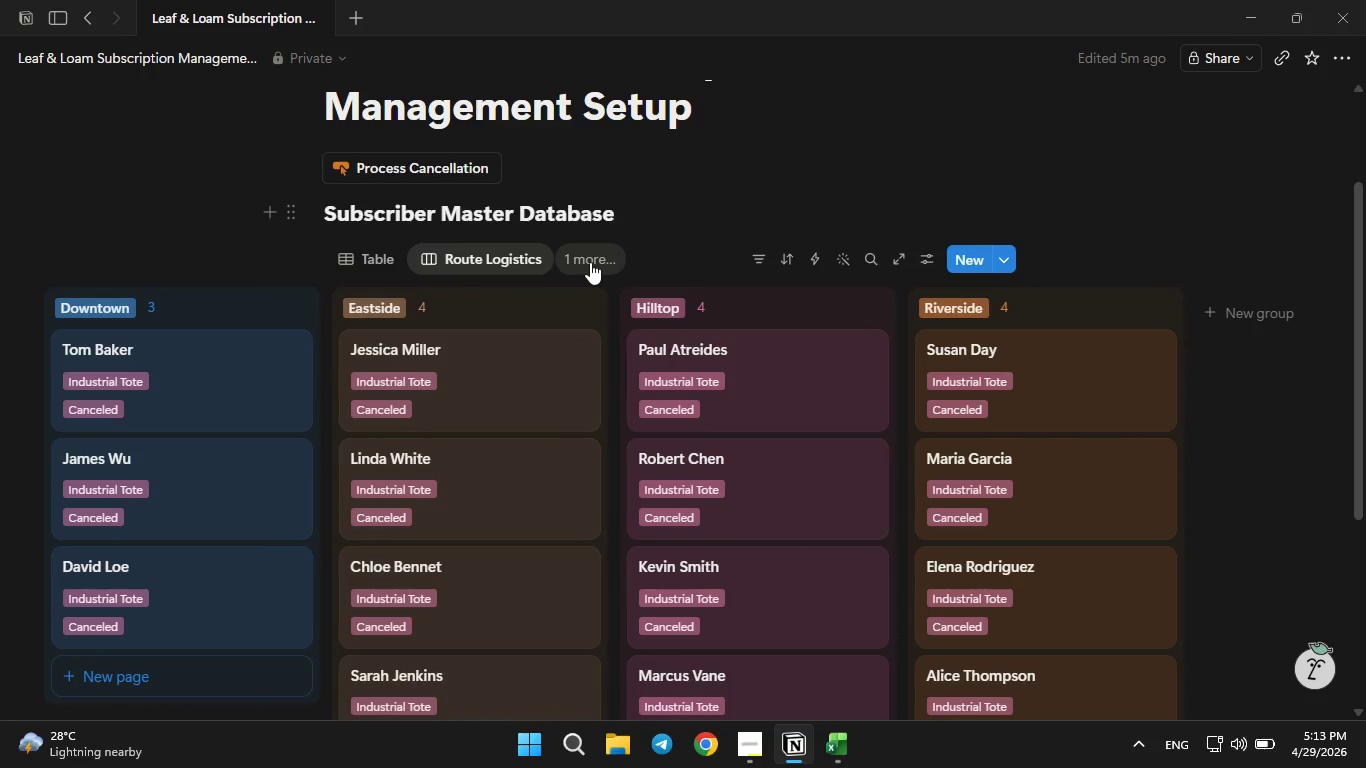 
left_click([590, 262])
 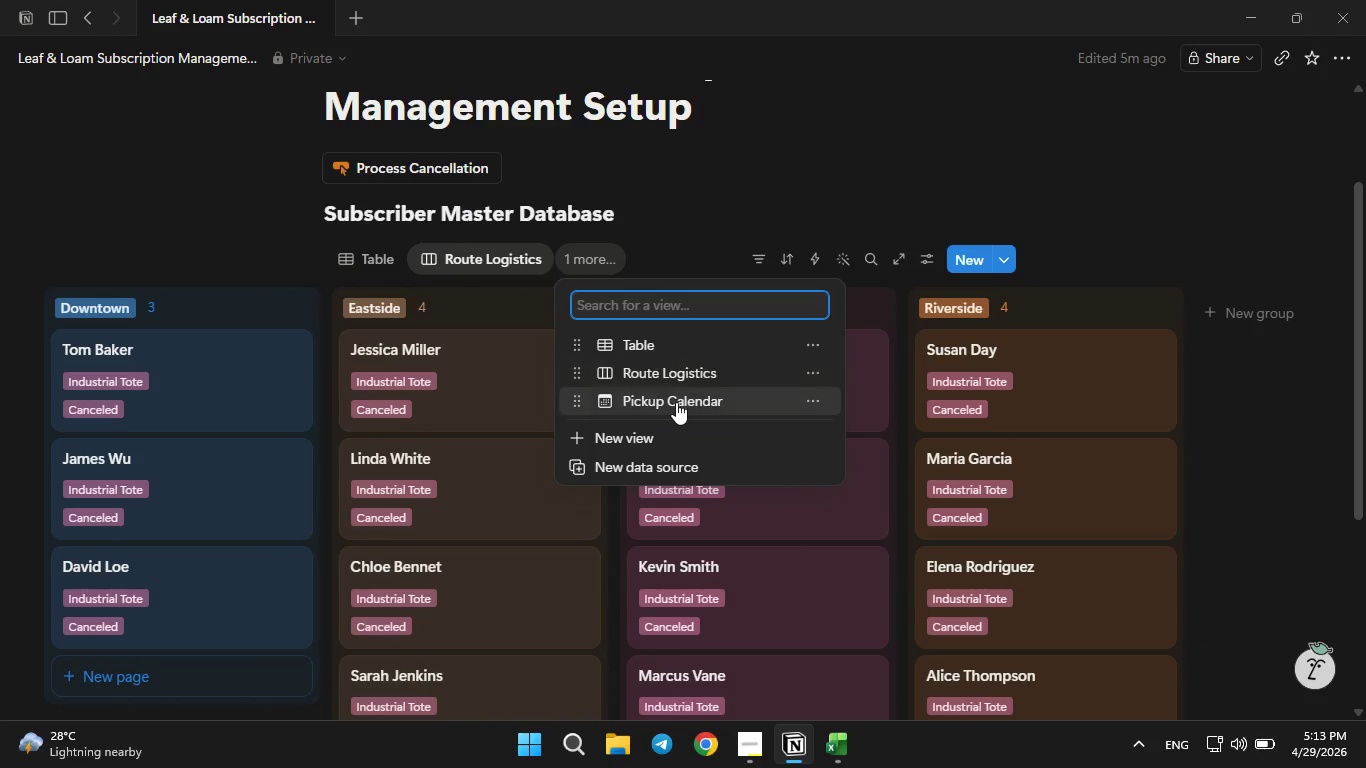 
left_click([676, 402])
 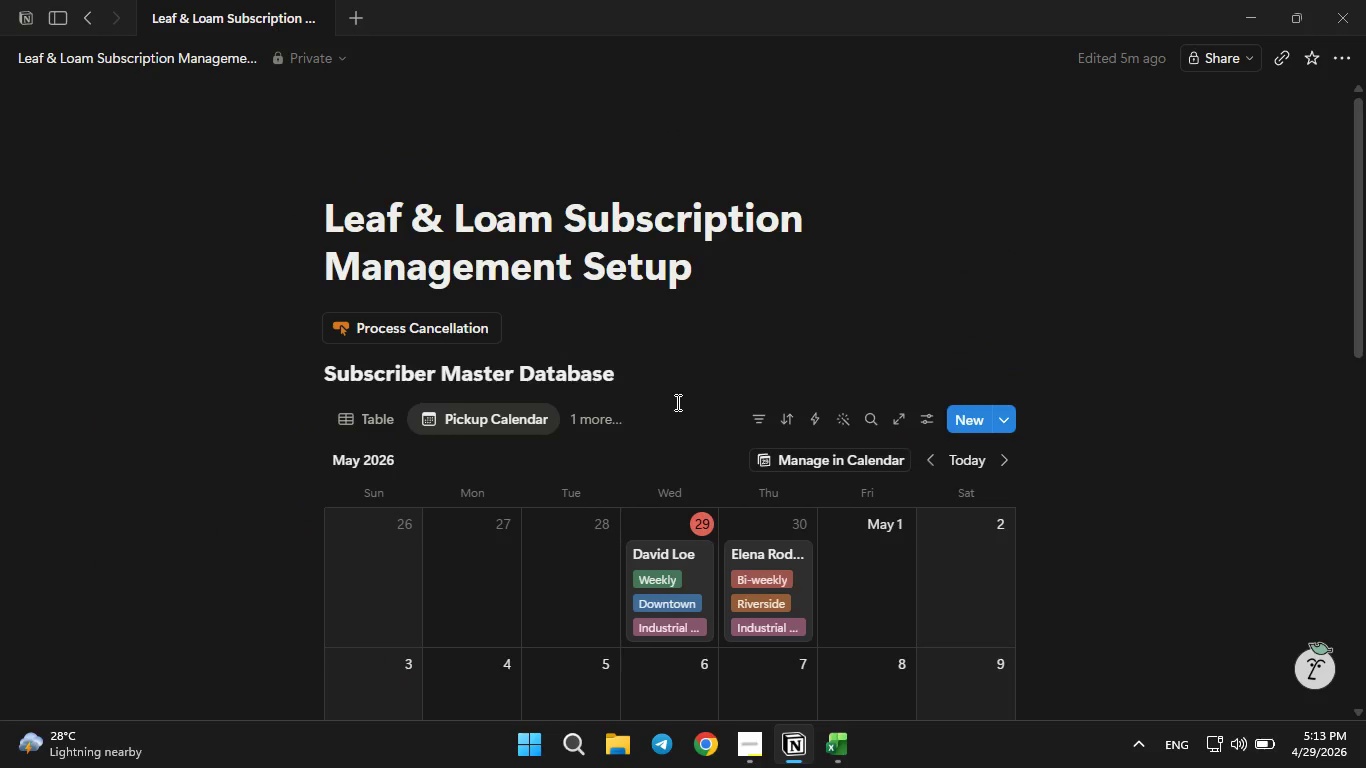 
mouse_move([724, 473])
 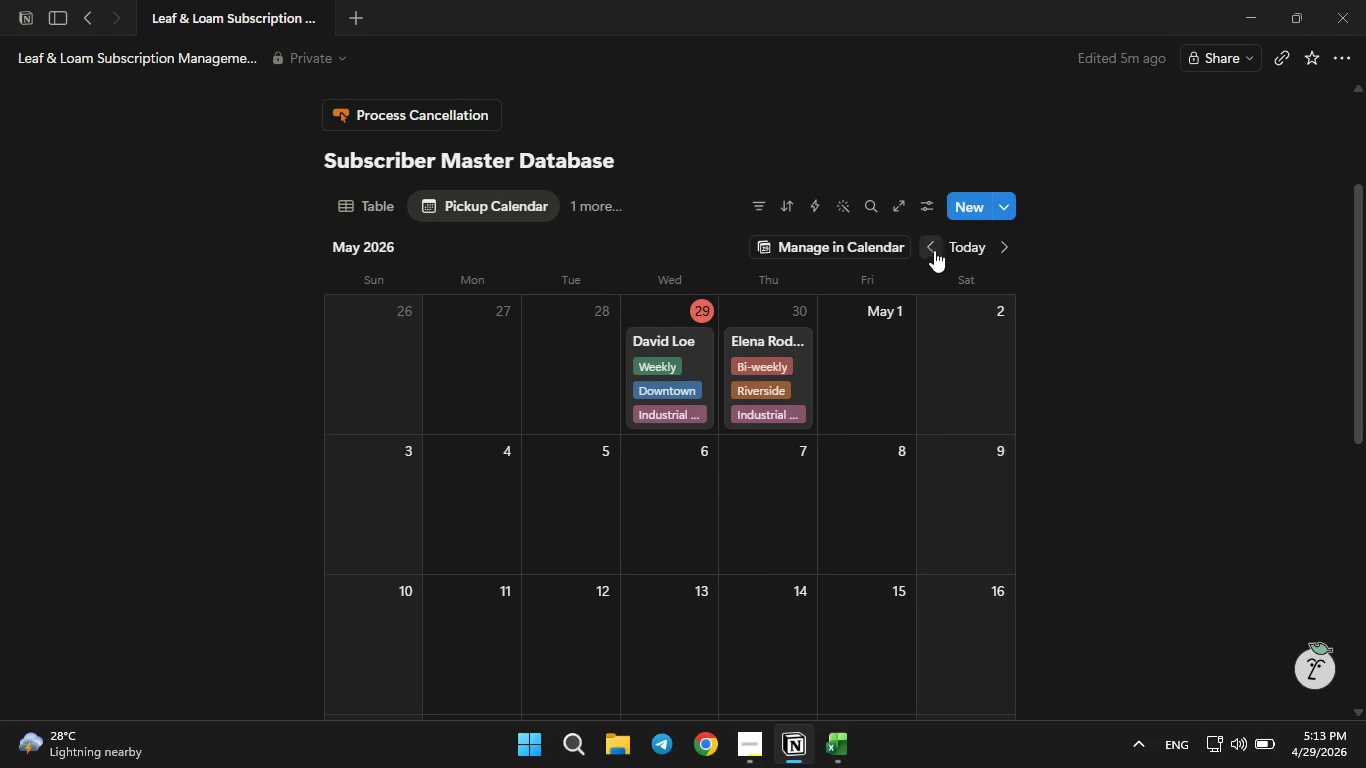 
left_click([944, 244])
 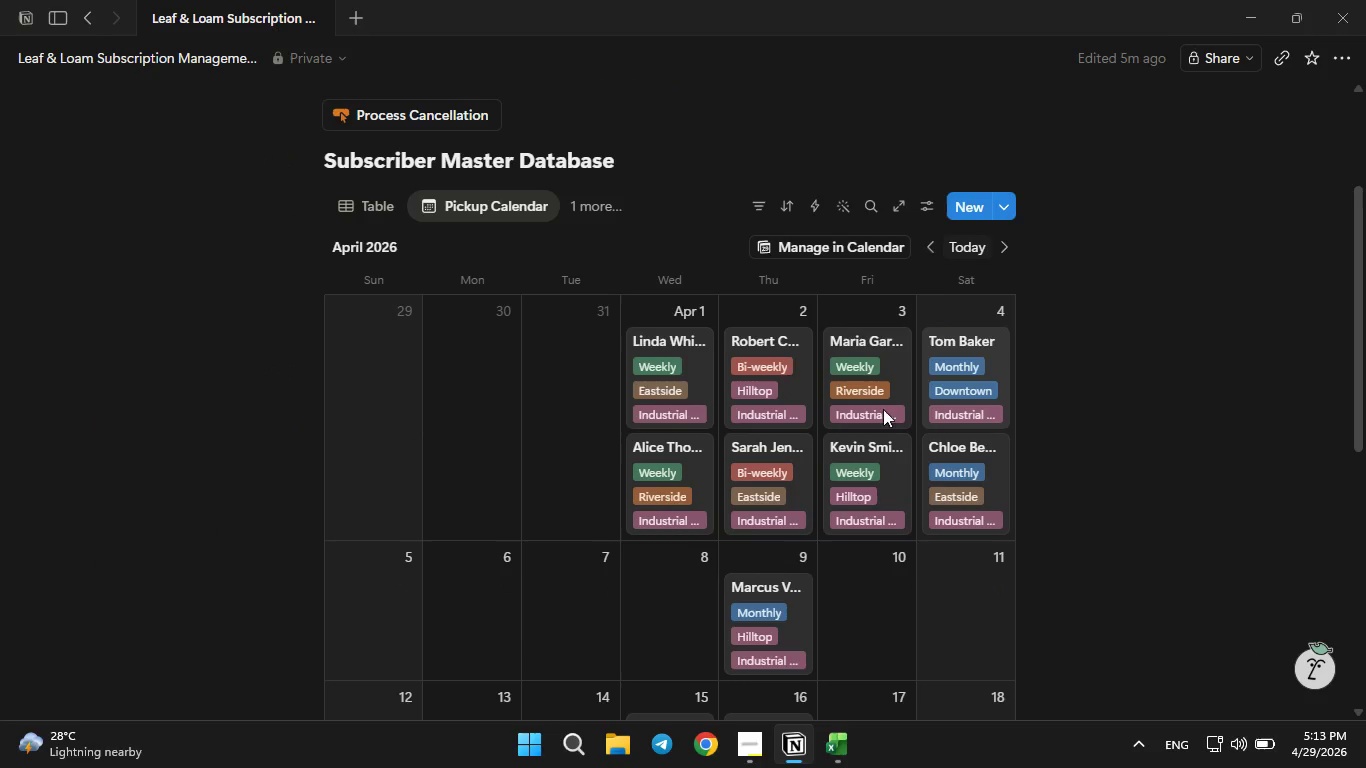 
mouse_move([781, 389])
 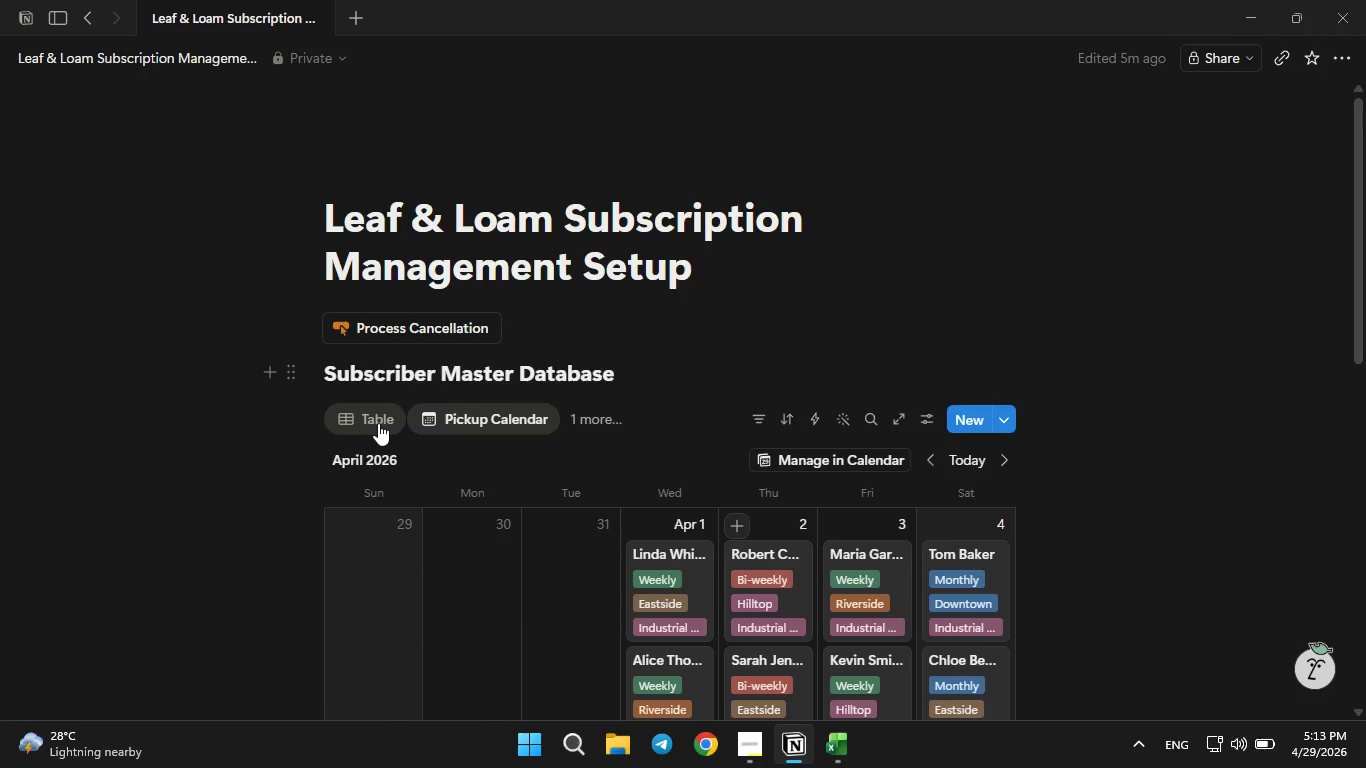 
left_click([378, 423])
 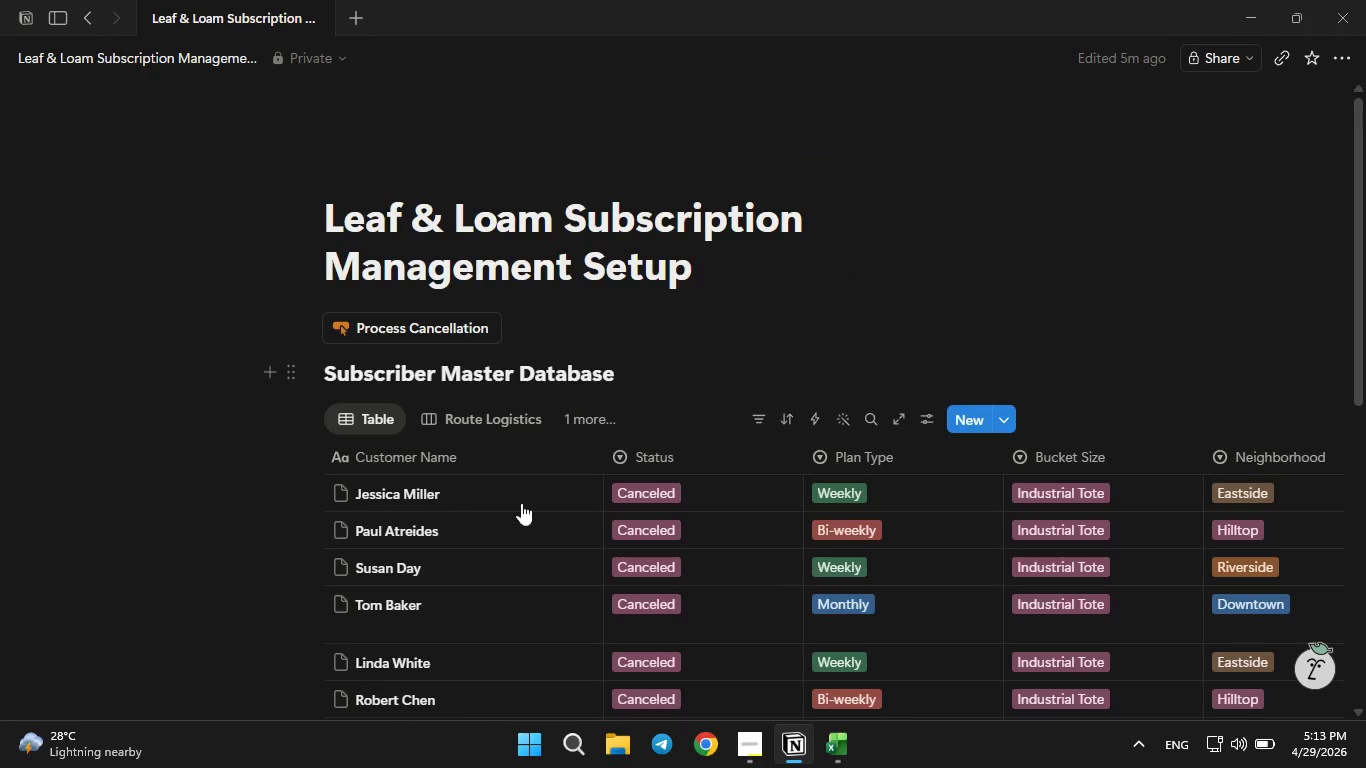 
mouse_move([632, 477])
 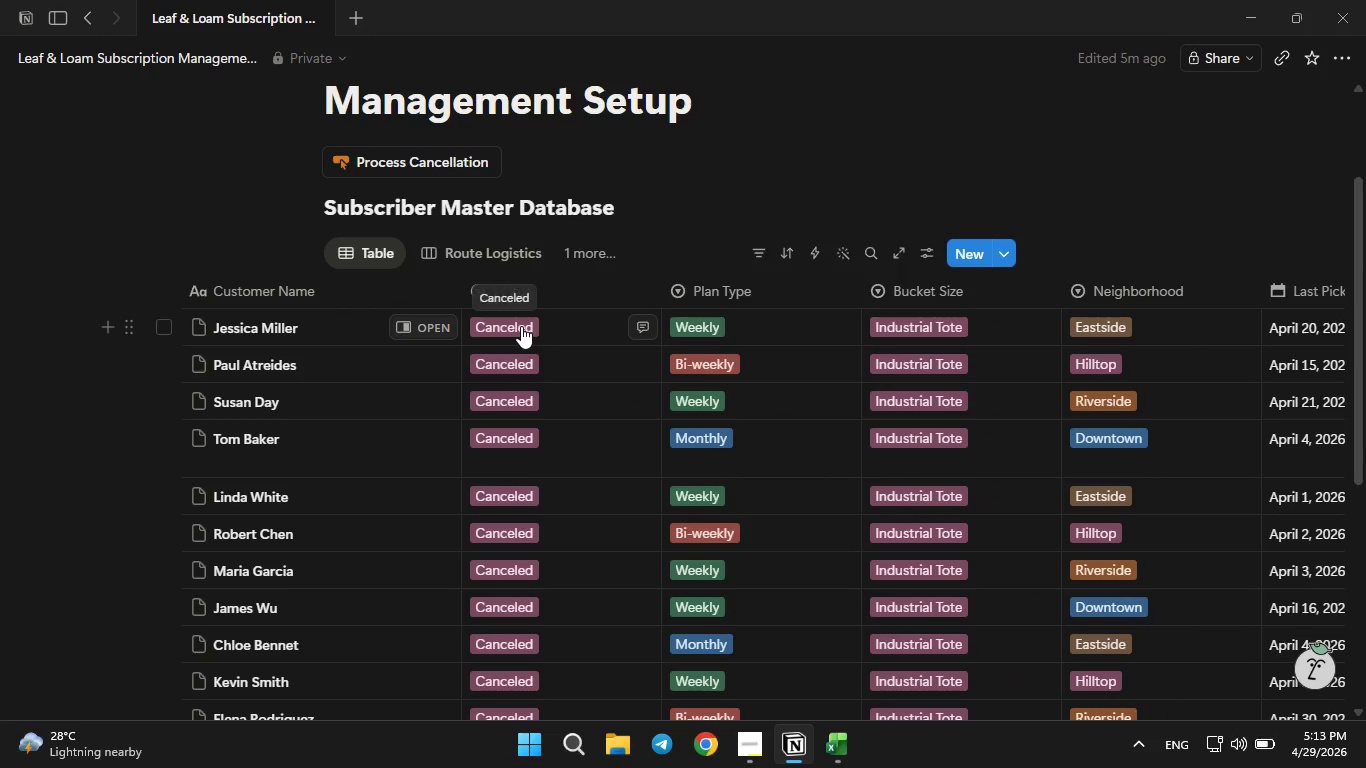 
left_click([521, 326])
 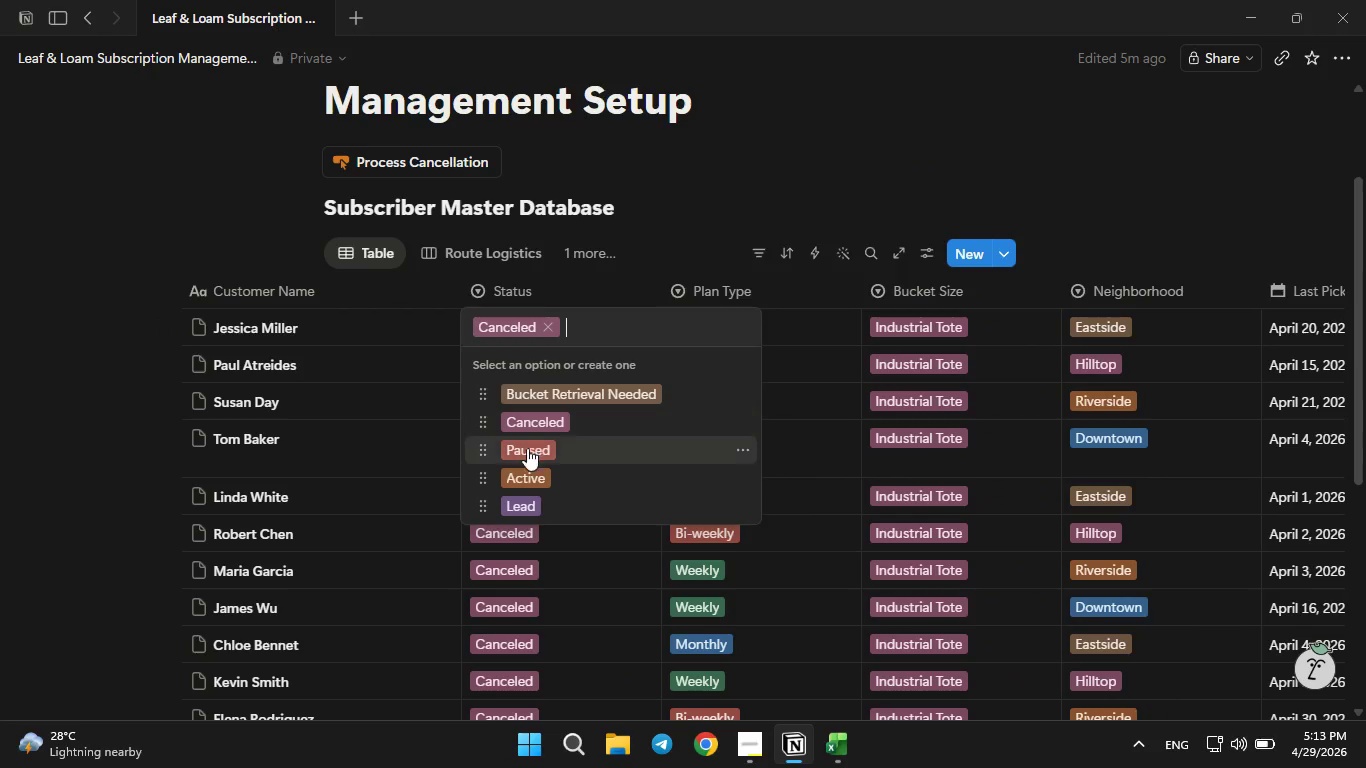 
left_click([525, 450])
 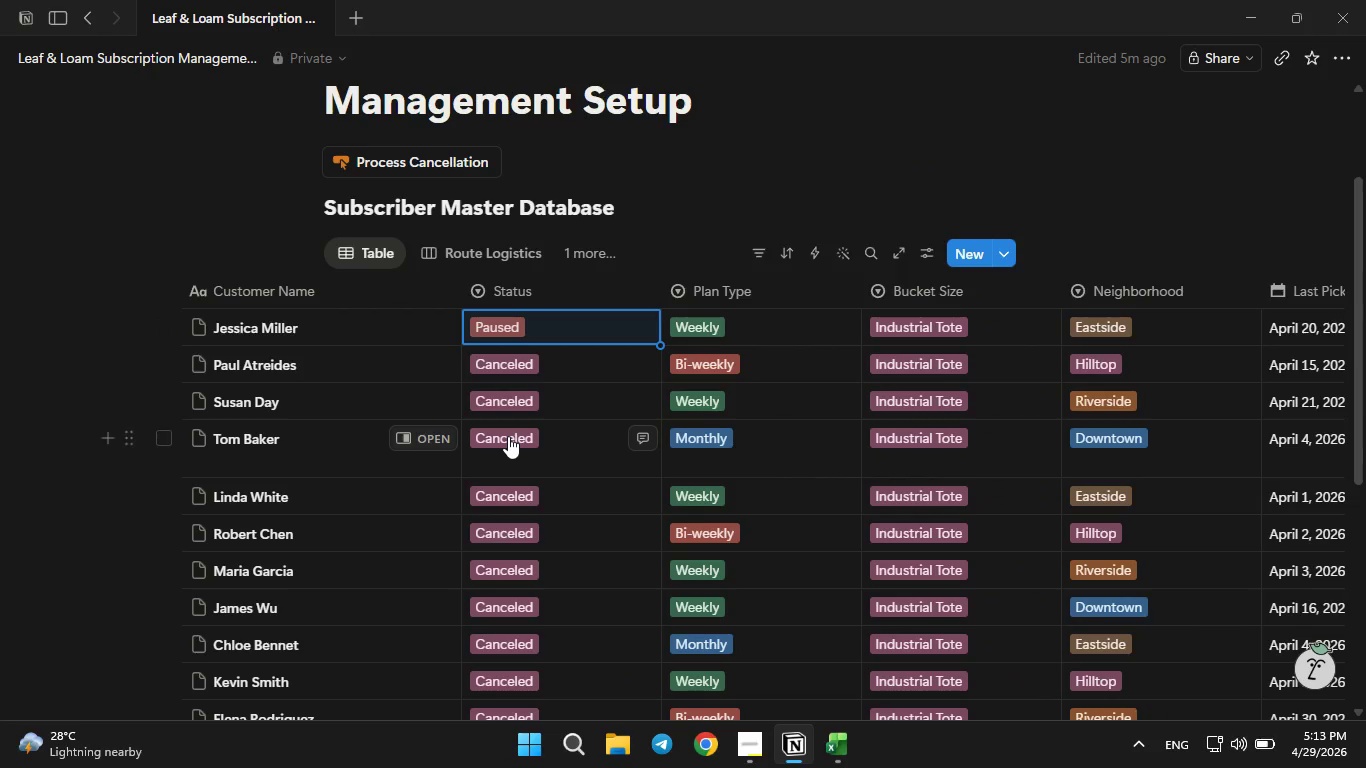 
left_click([508, 436])
 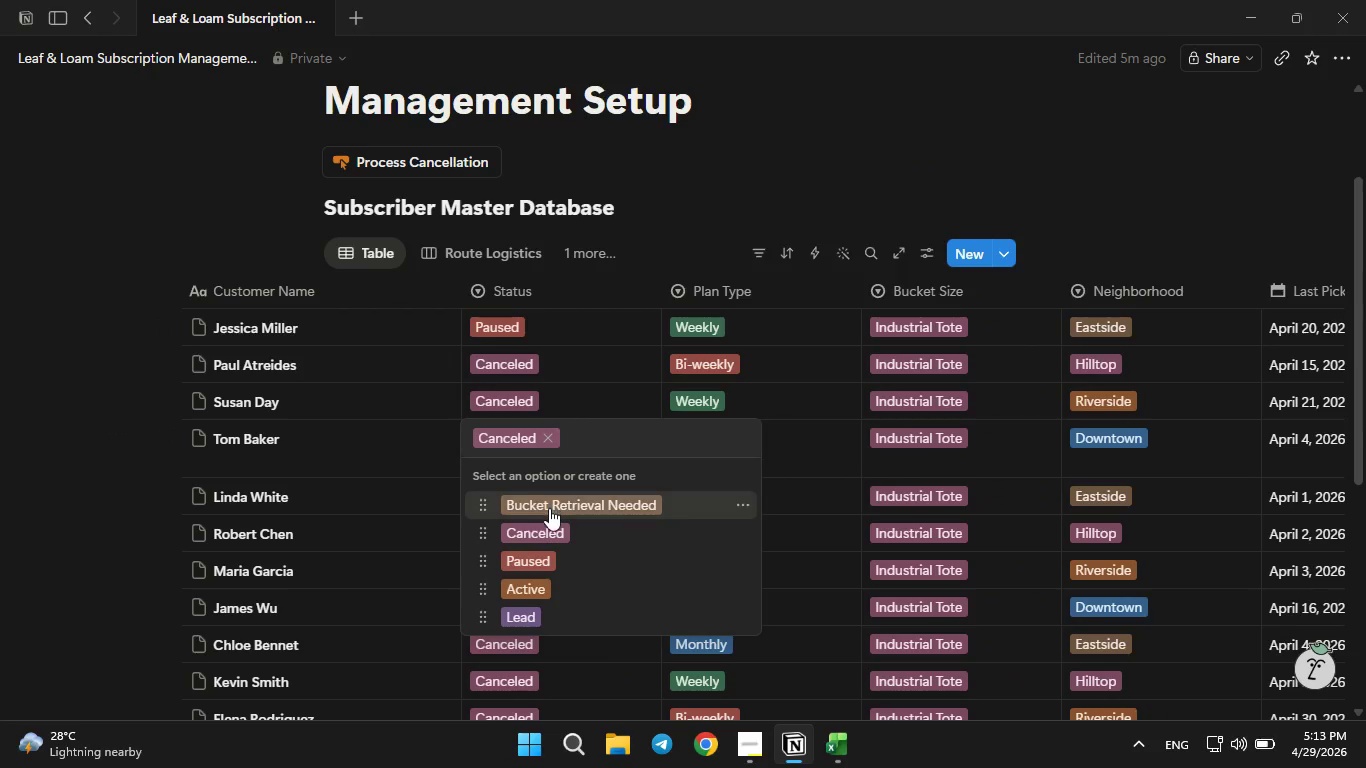 
left_click([549, 508])
 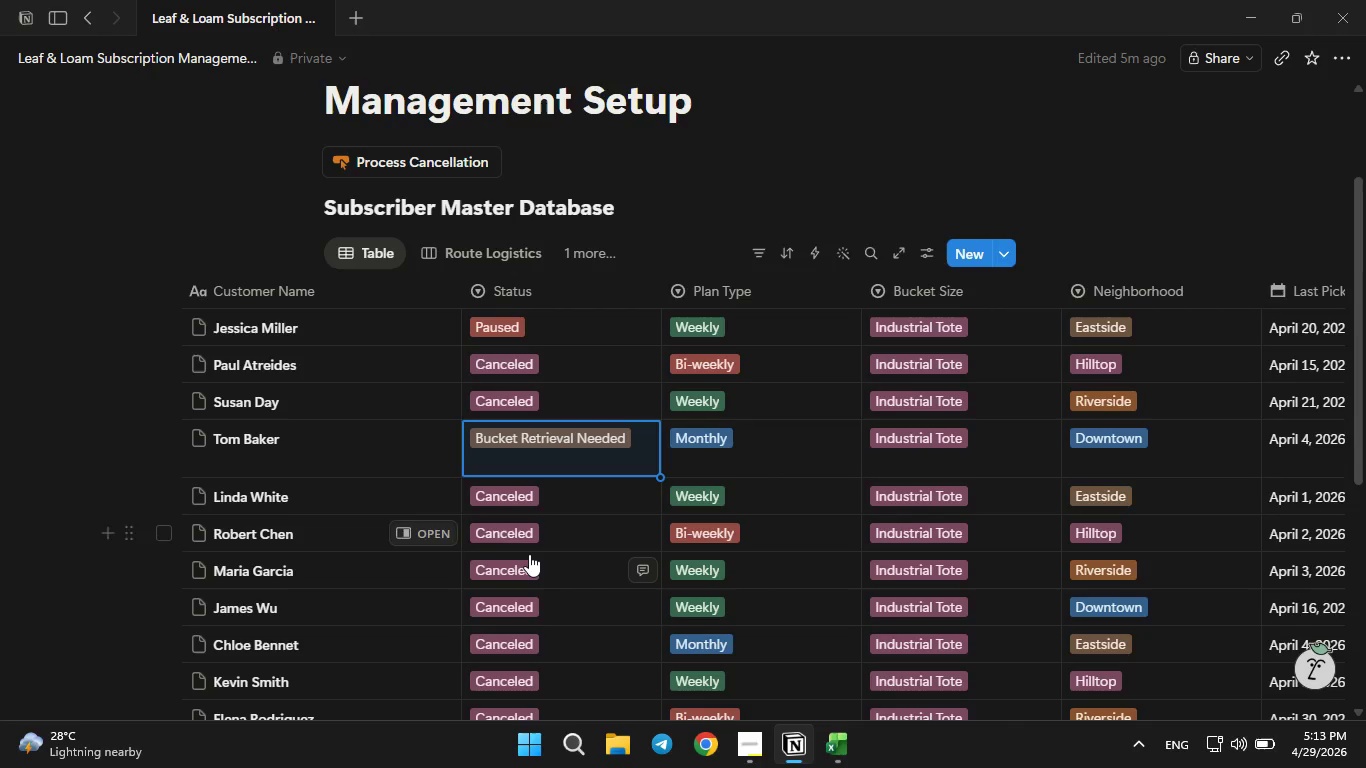 
left_click([529, 554])
 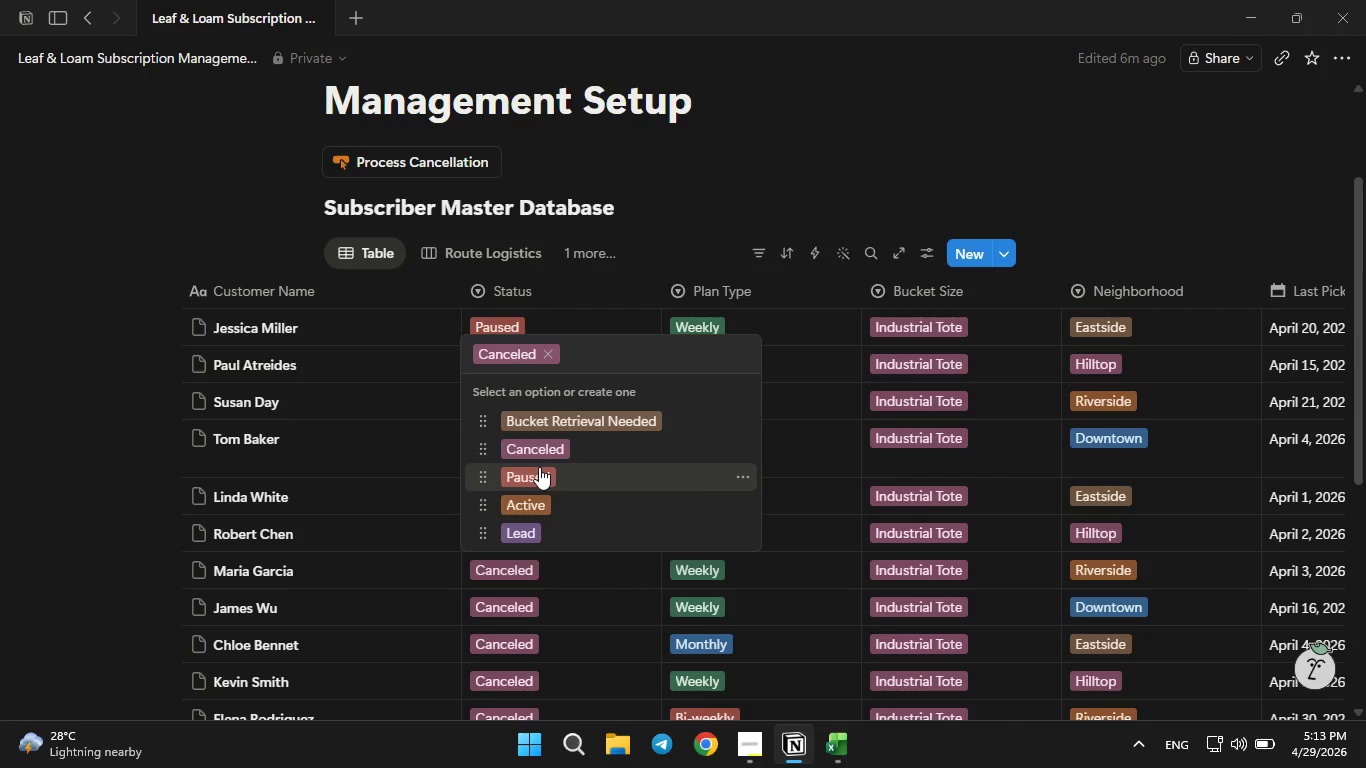 
left_click([539, 467])
 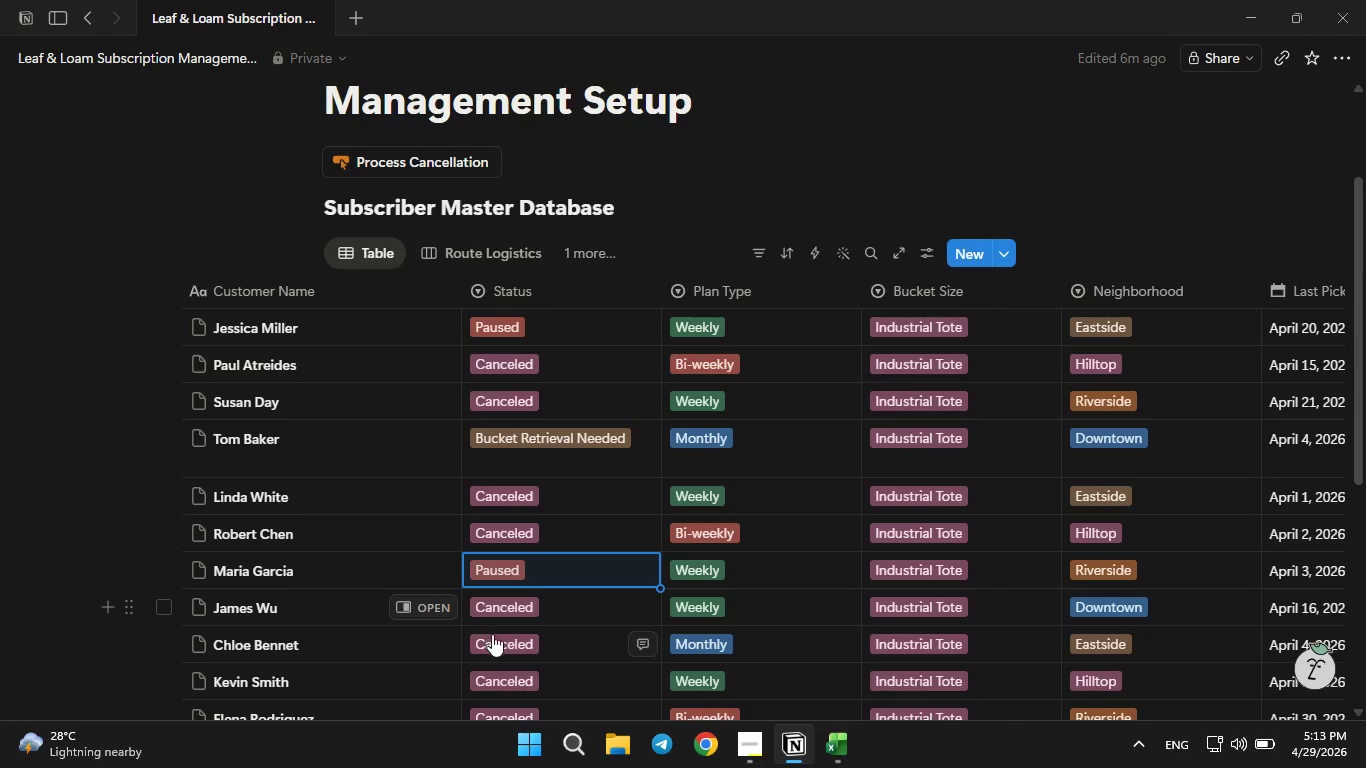 
left_click([494, 637])
 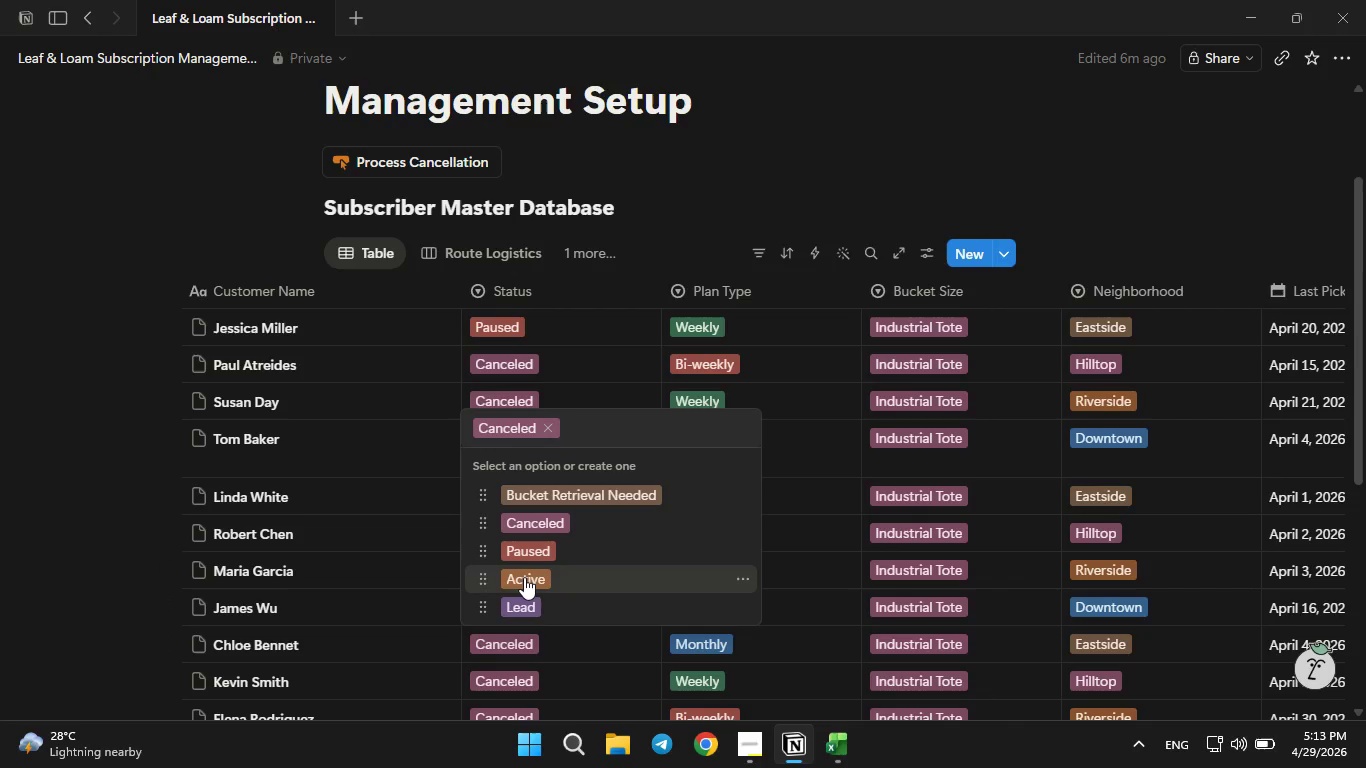 
left_click([524, 577])
 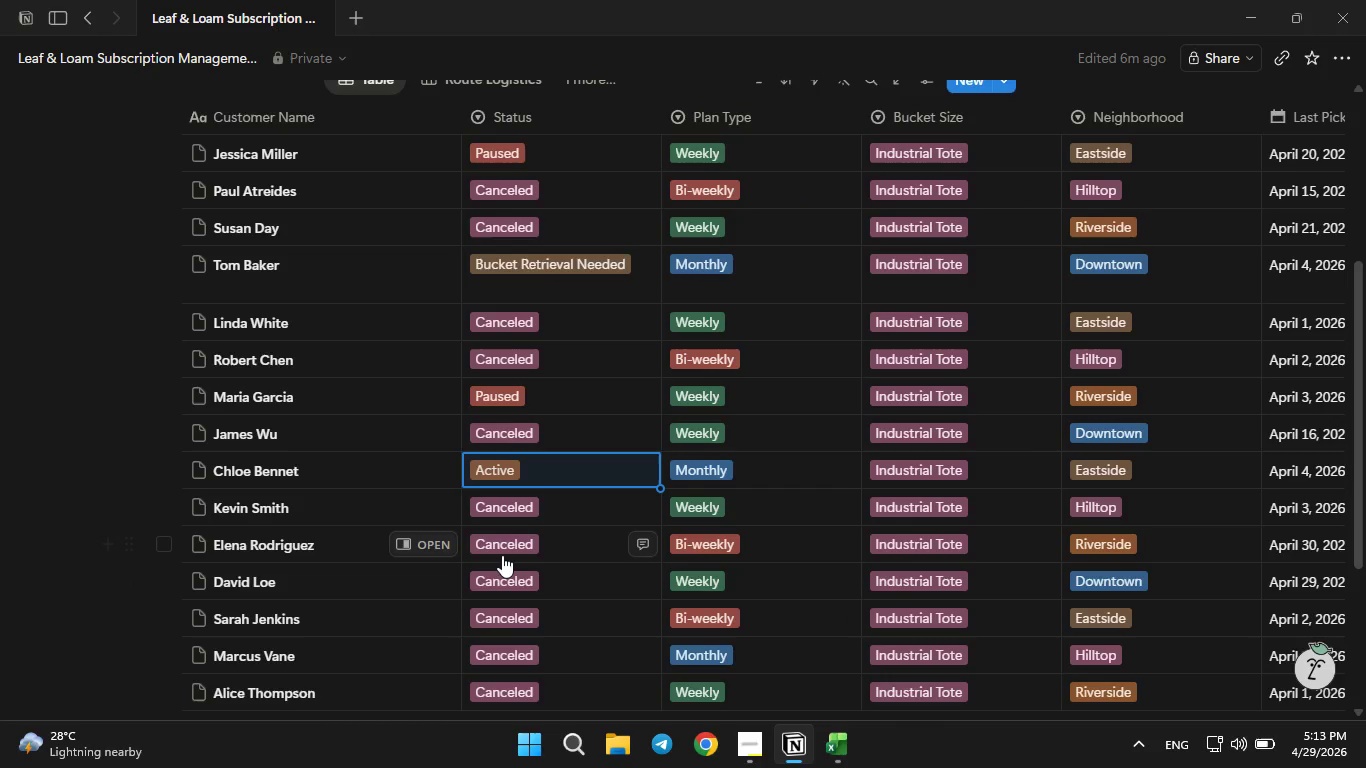 
left_click([502, 555])
 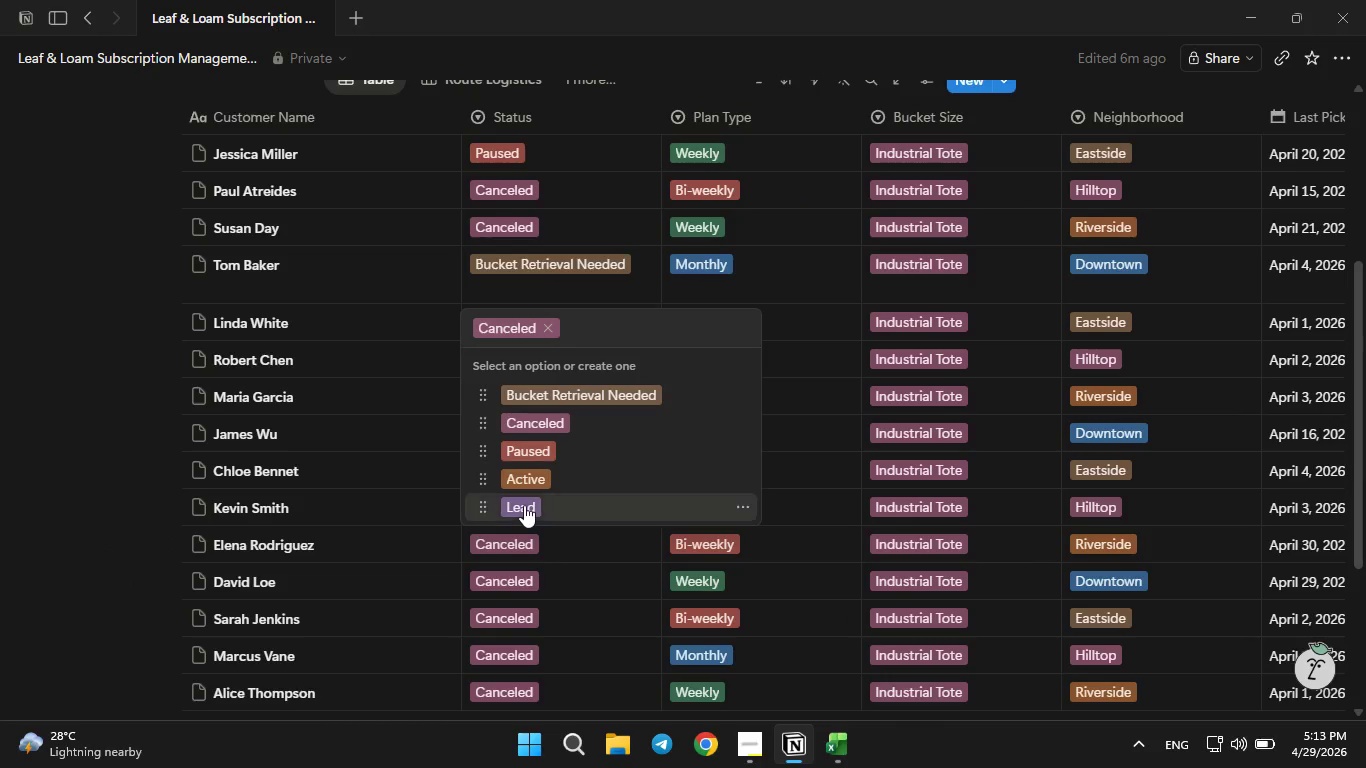 
left_click([524, 505])
 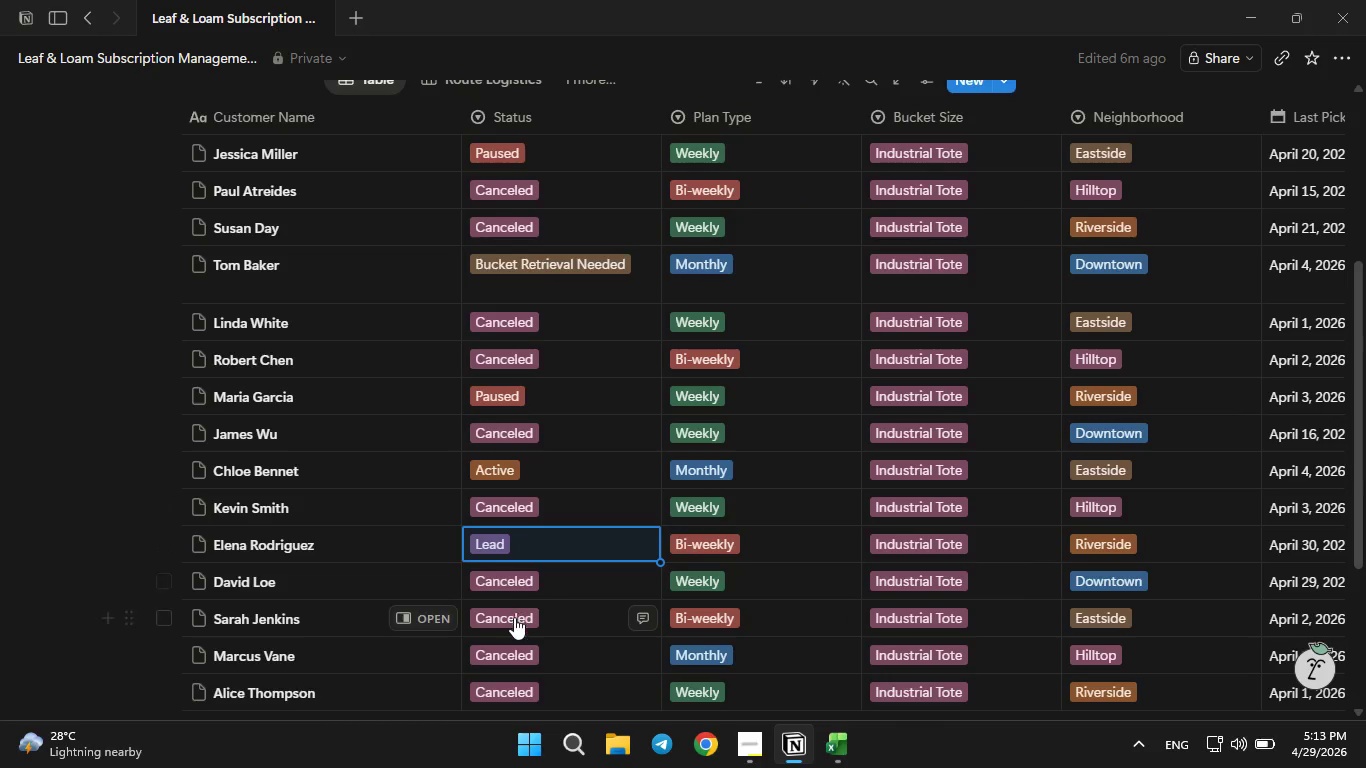 
left_click([512, 618])
 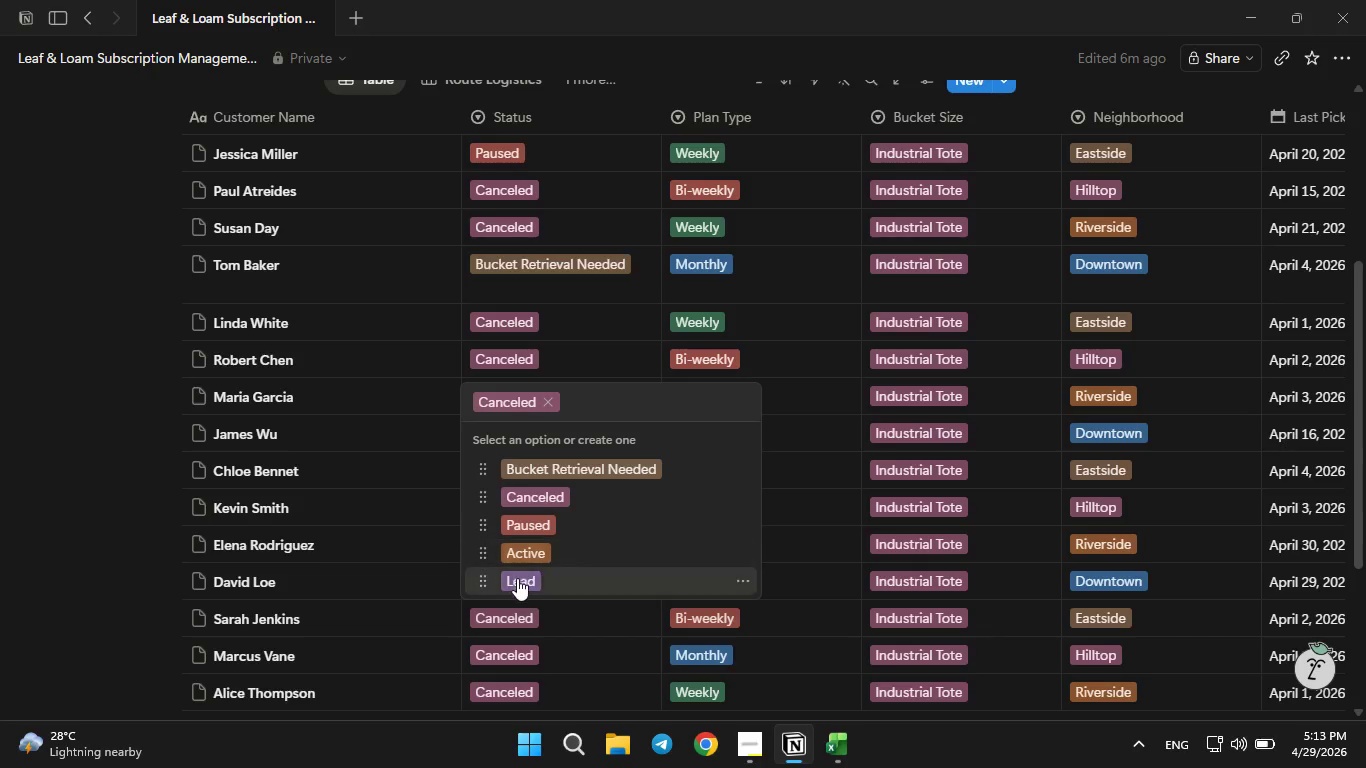 
left_click([517, 578])
 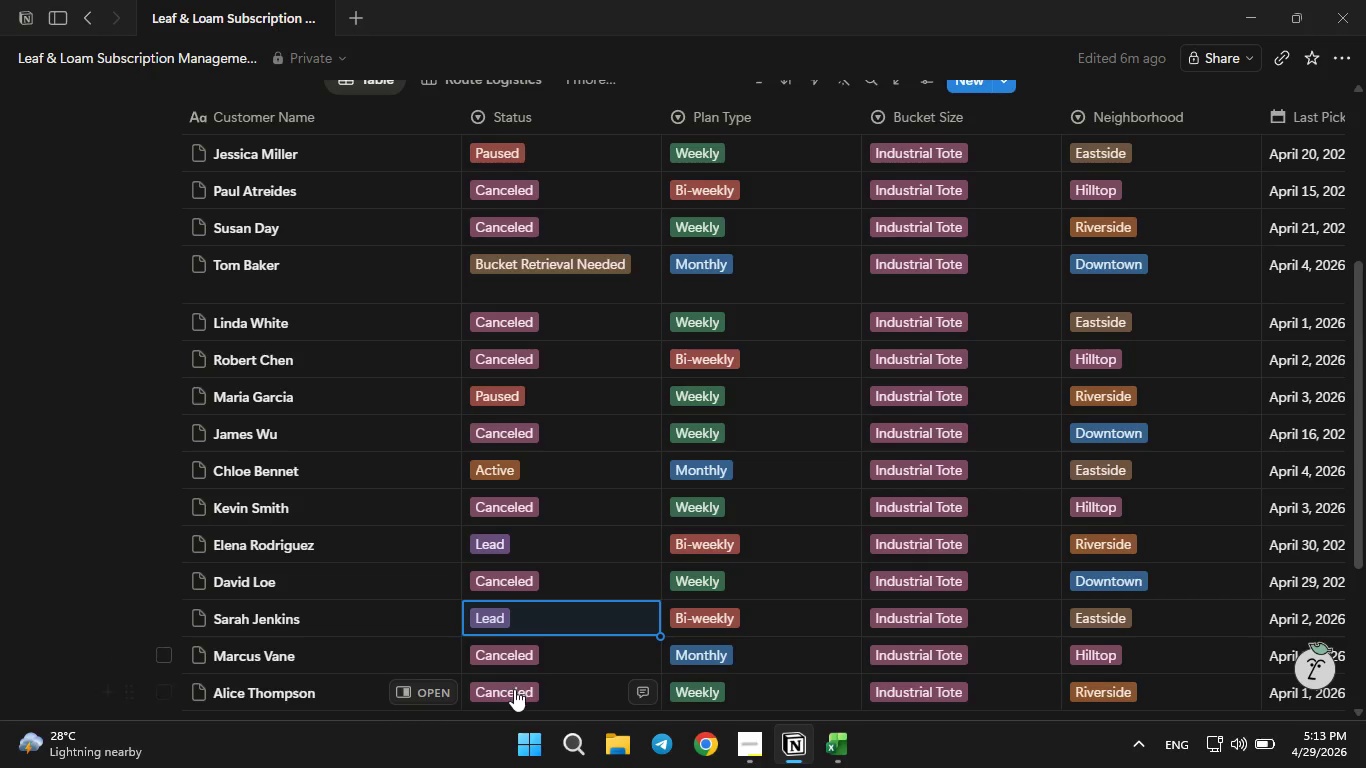 
left_click([514, 689])
 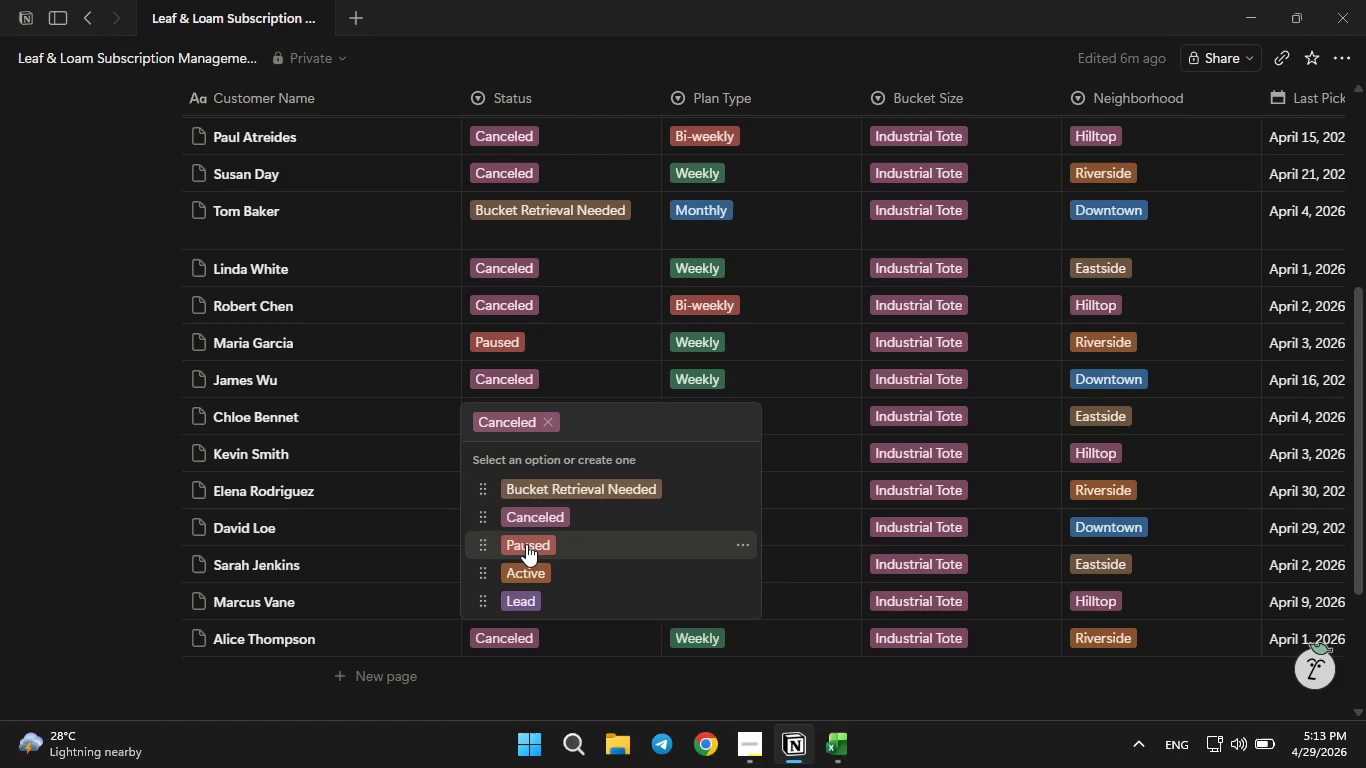 
left_click([526, 544])
 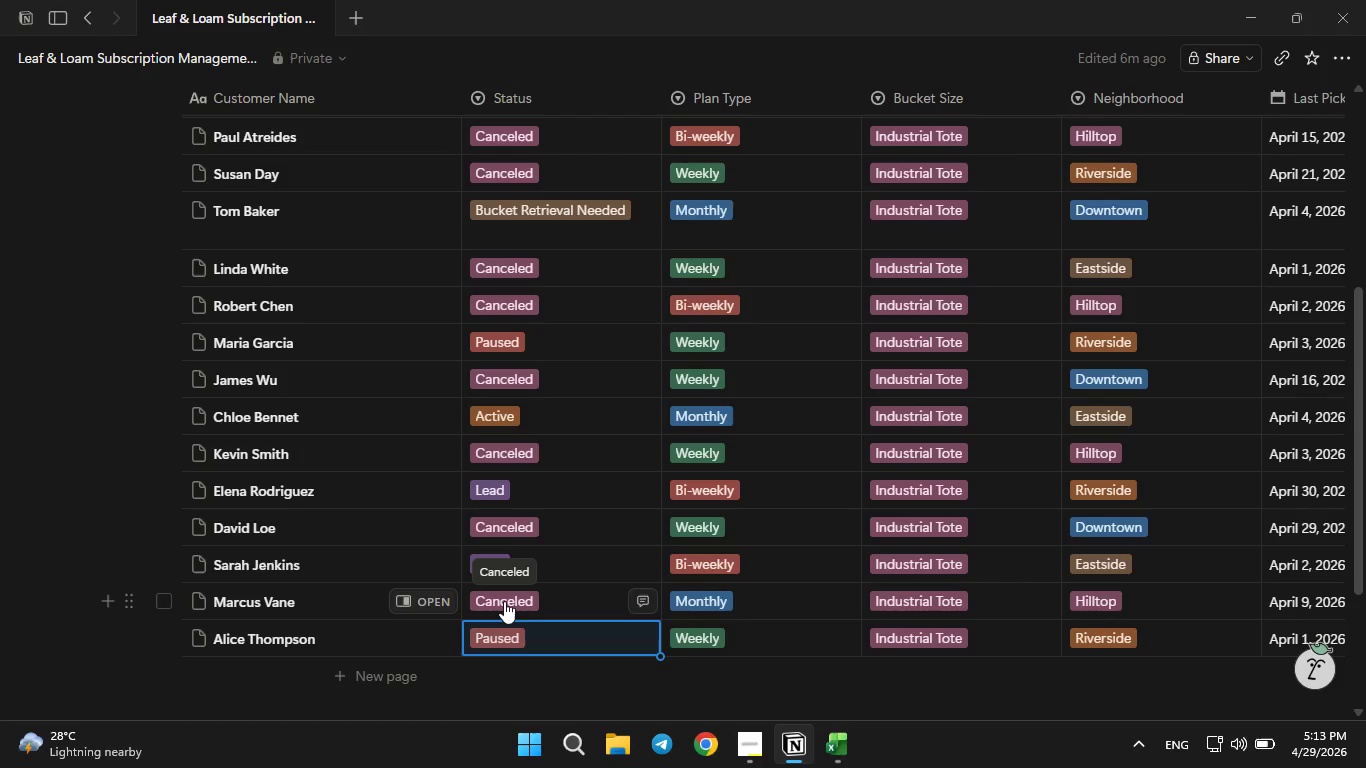 
left_click([504, 601])
 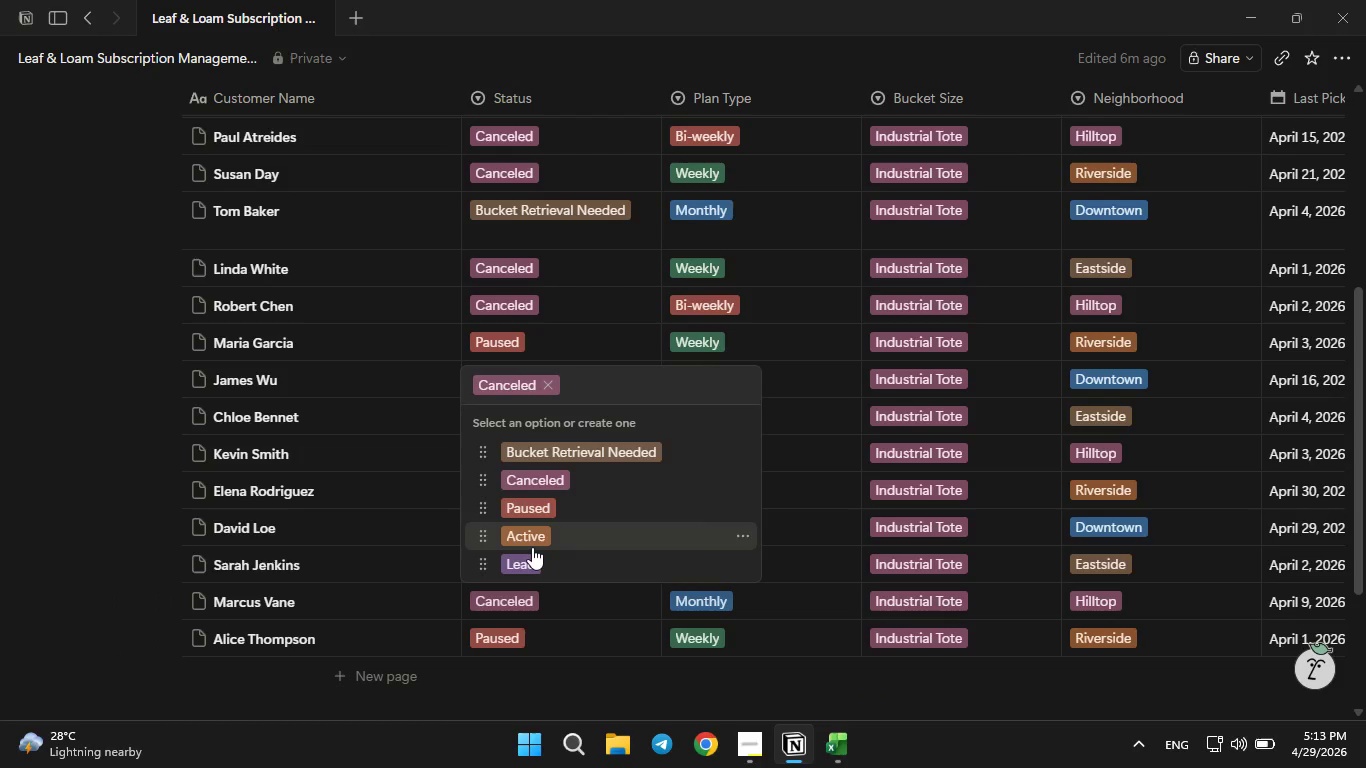 
left_click([532, 547])
 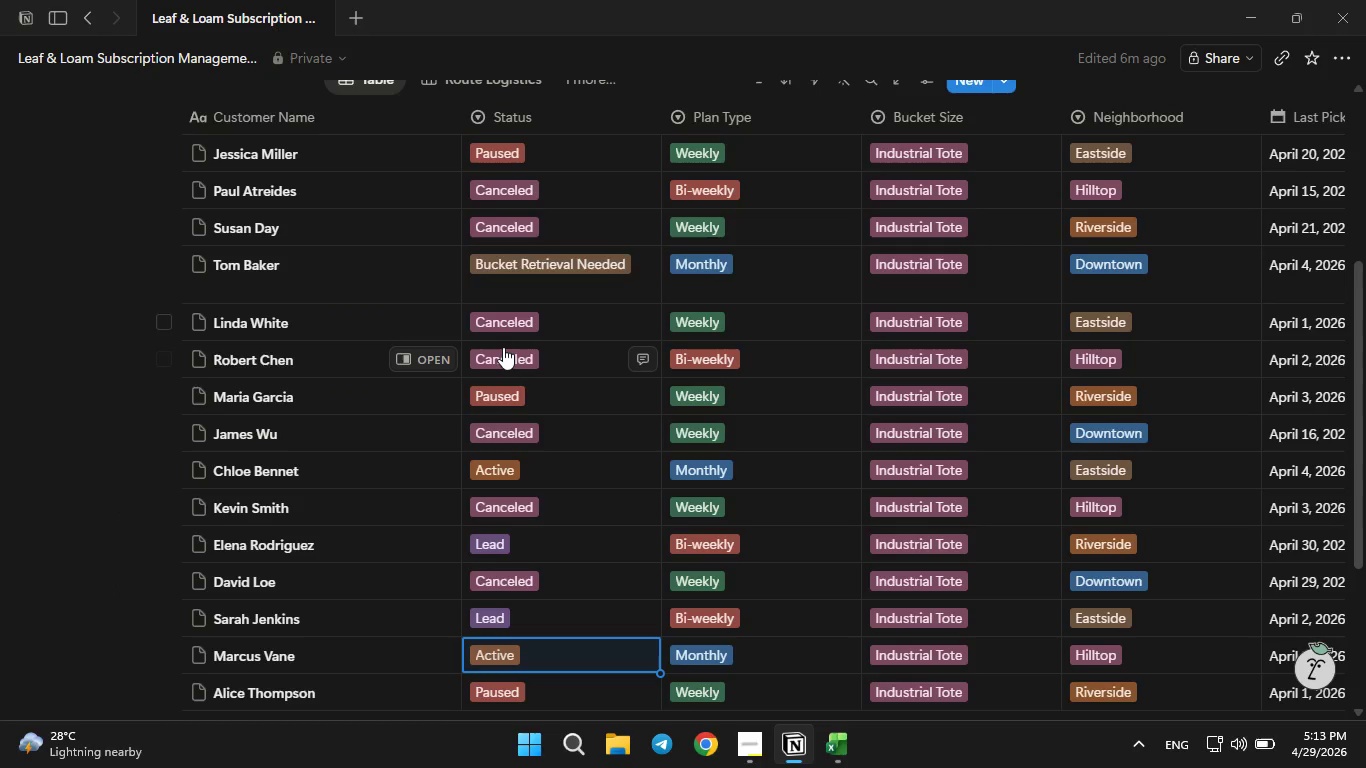 
left_click([506, 328])
 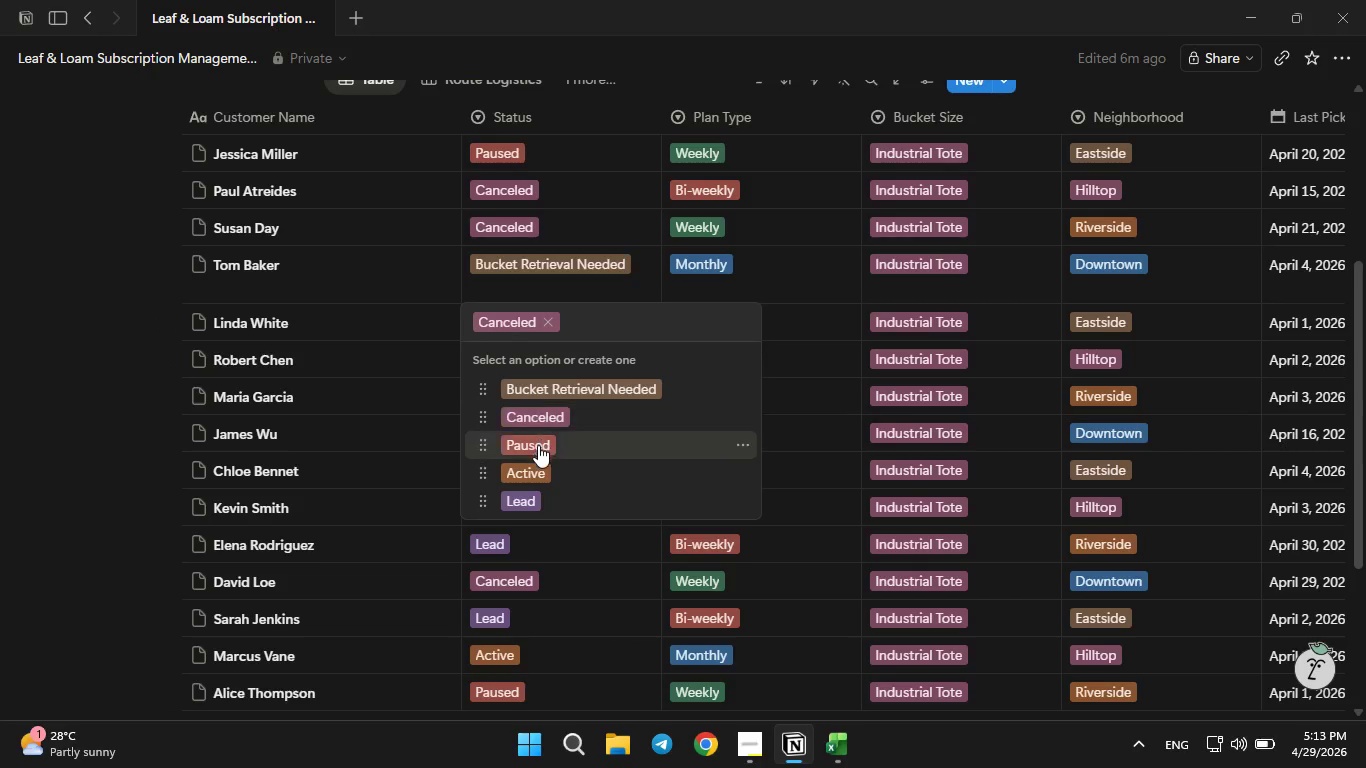 
left_click([537, 445])
 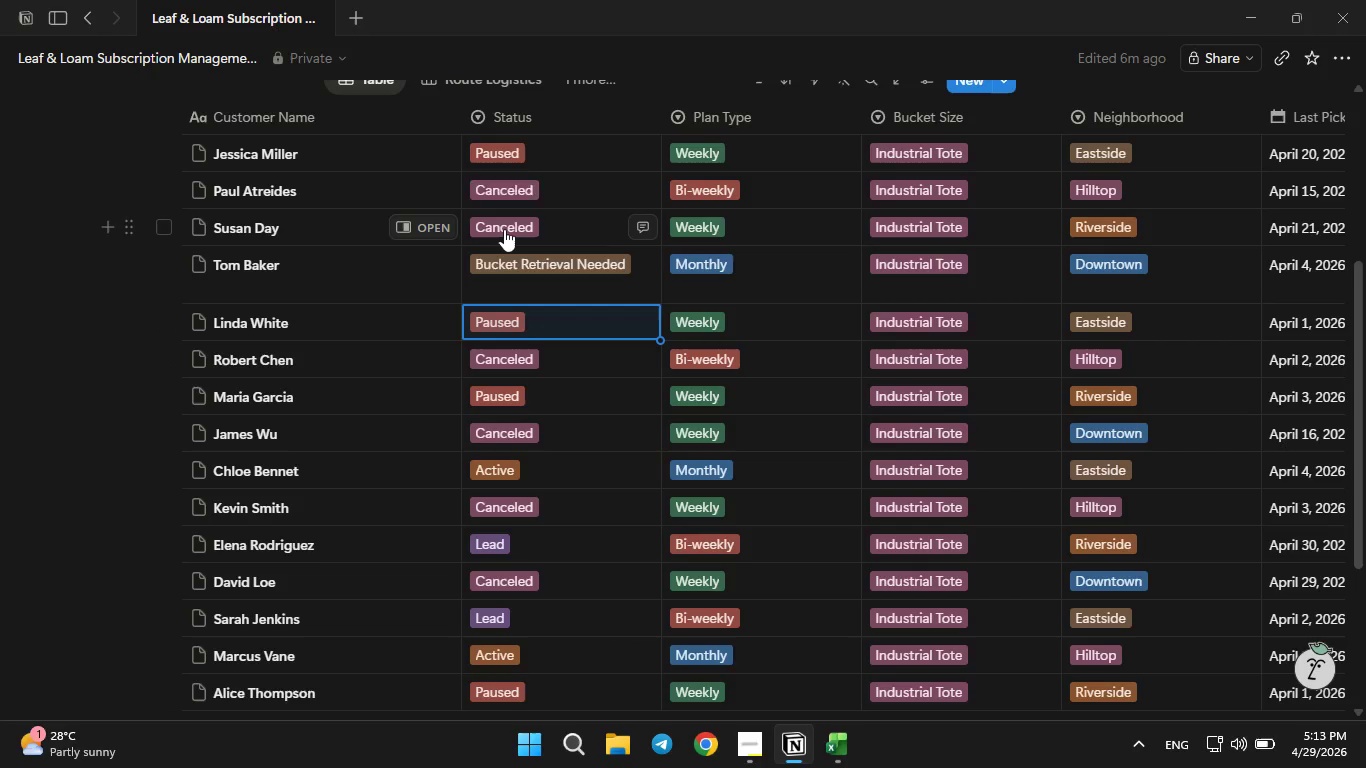 
left_click([504, 229])
 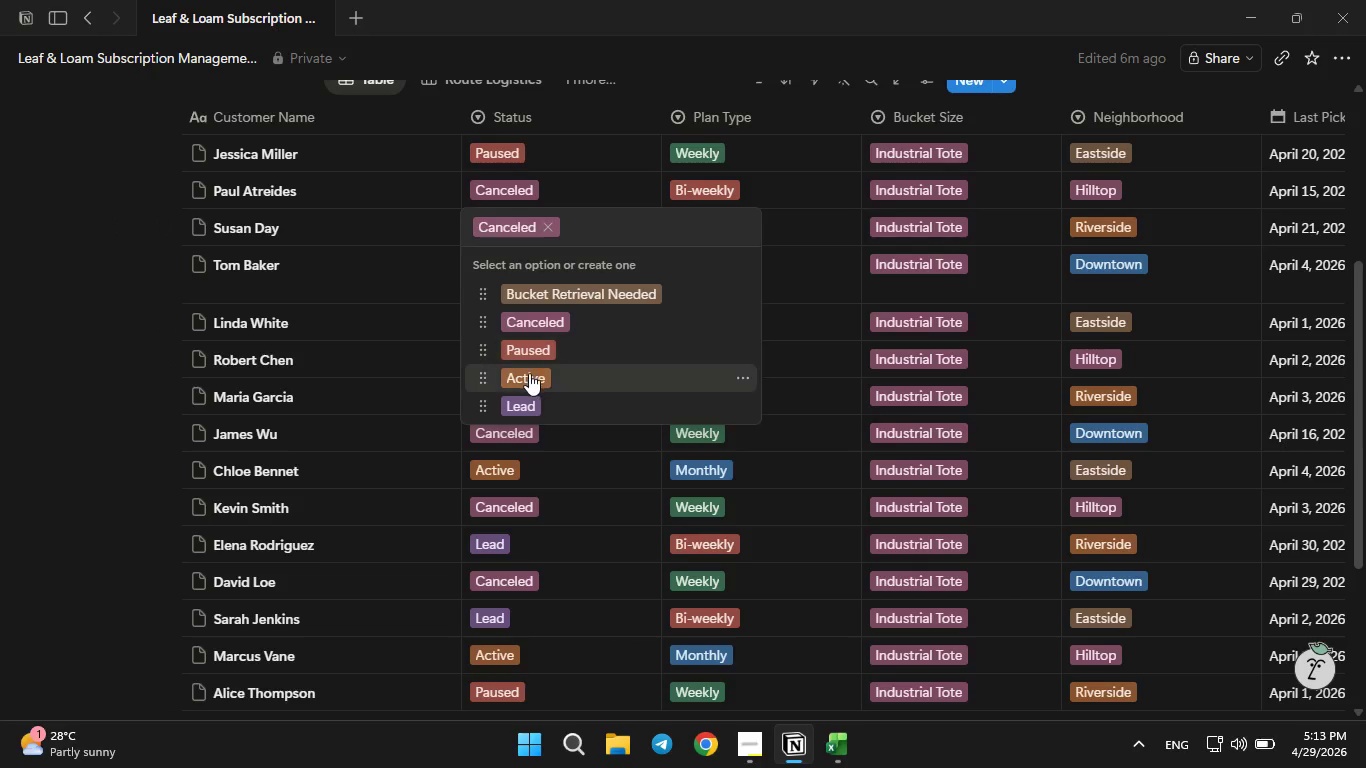 
left_click([529, 373])
 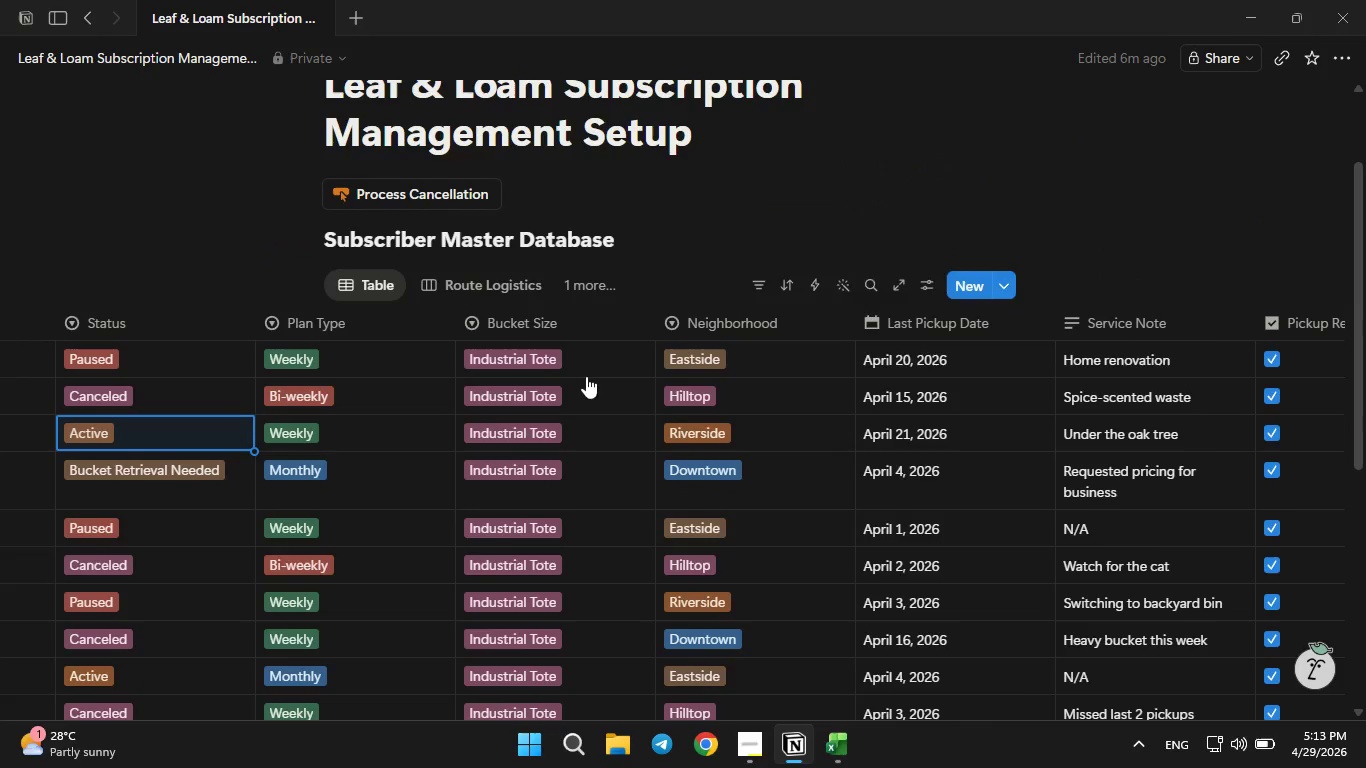 
left_click([544, 360])
 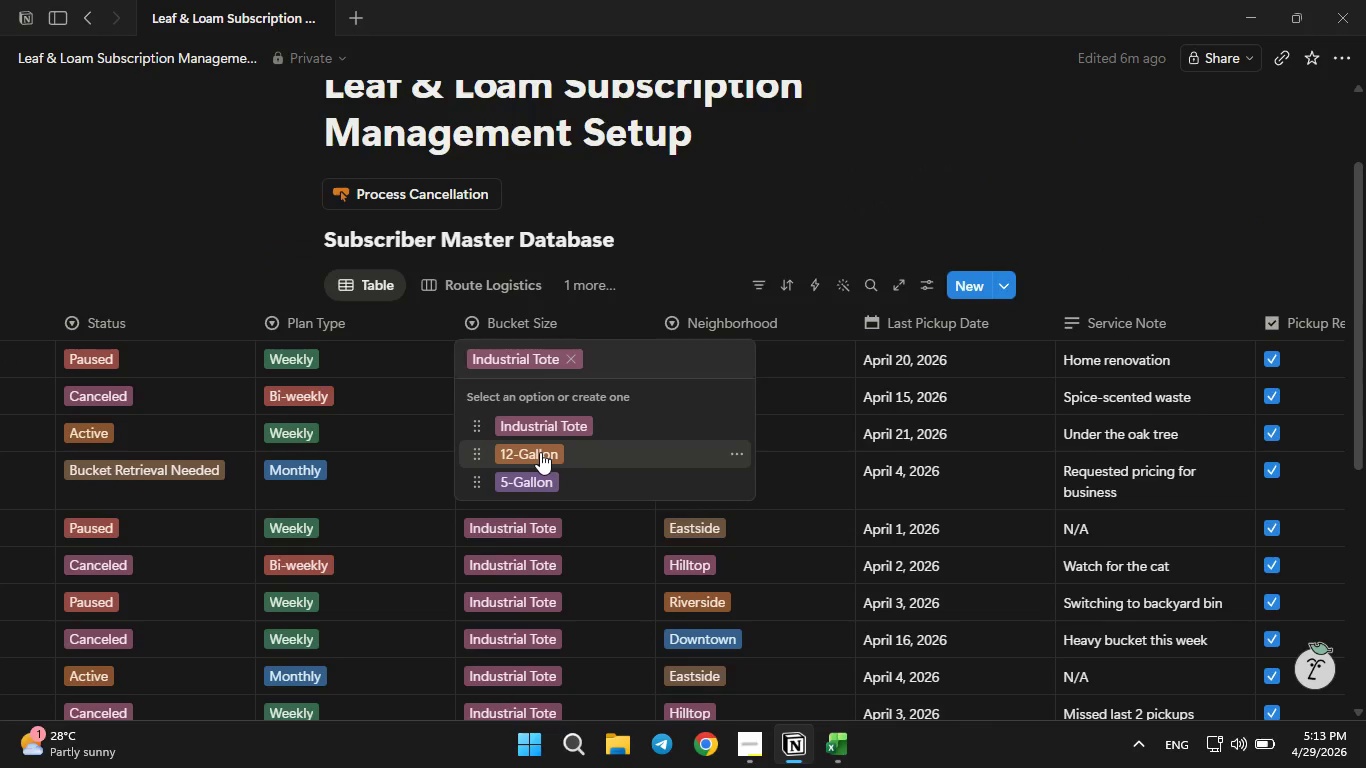 
left_click([540, 452])
 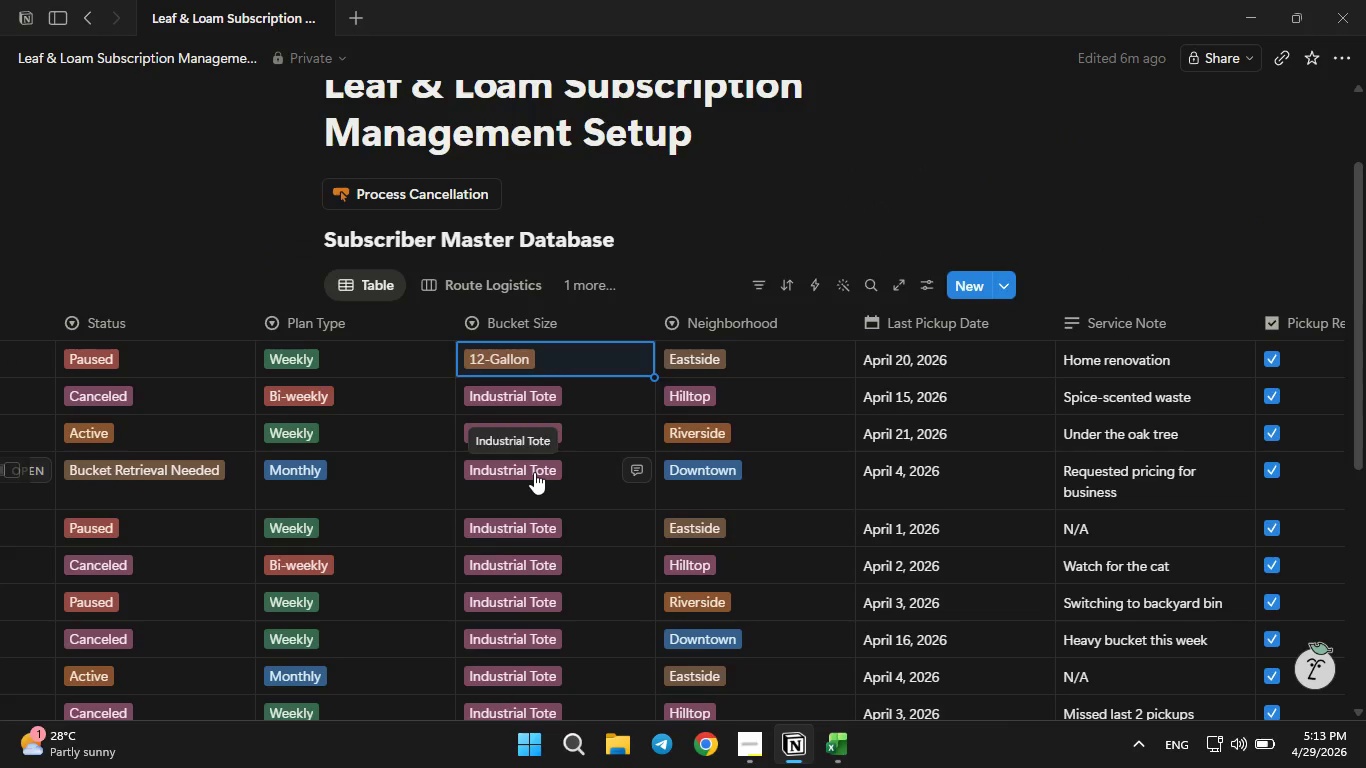 
left_click([534, 472])
 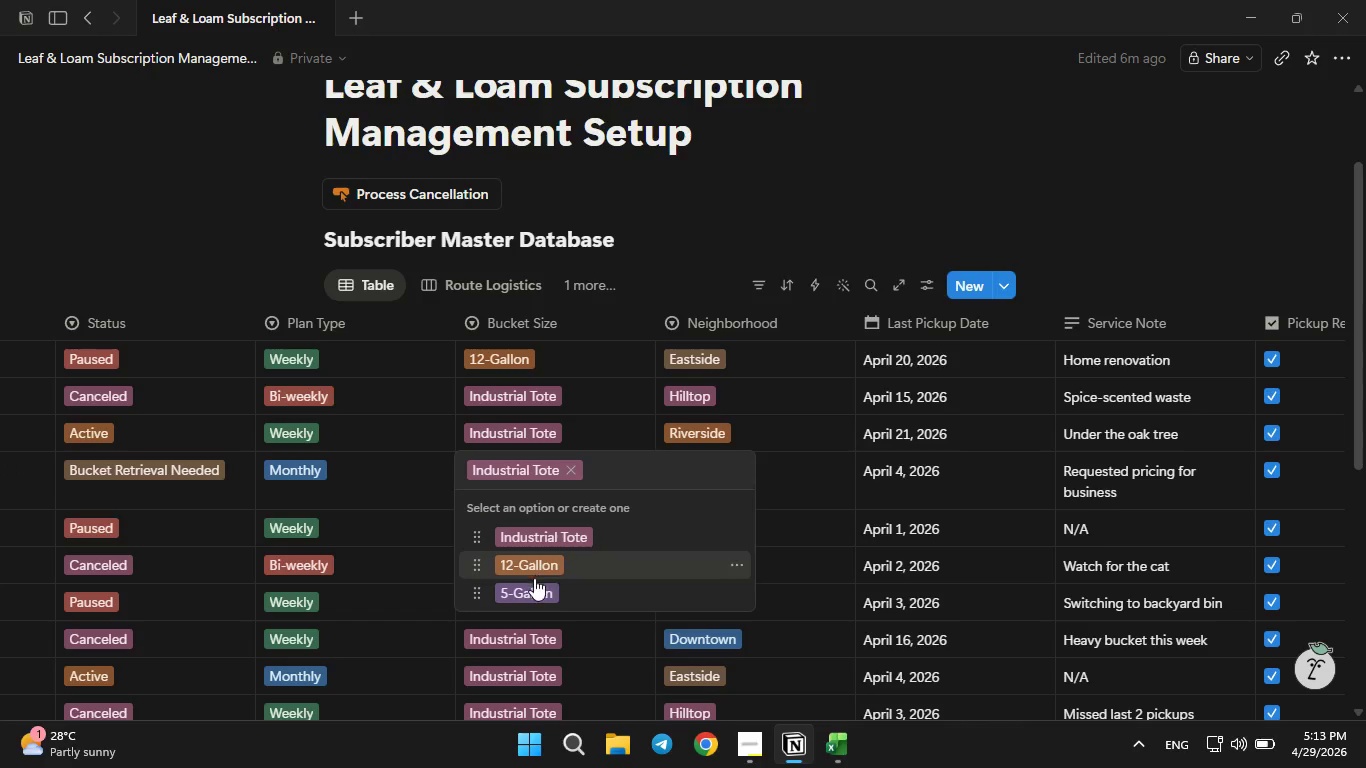 
left_click([533, 580])
 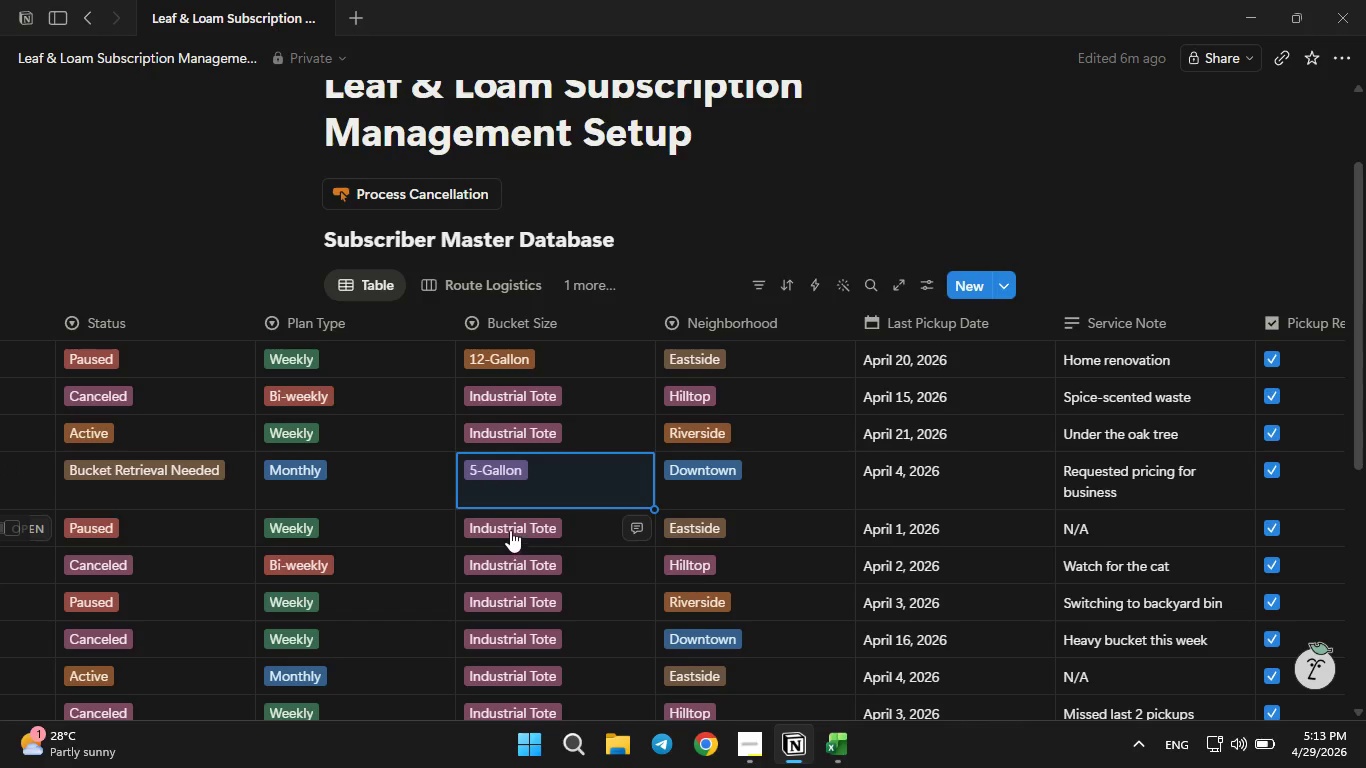 
left_click([510, 530])
 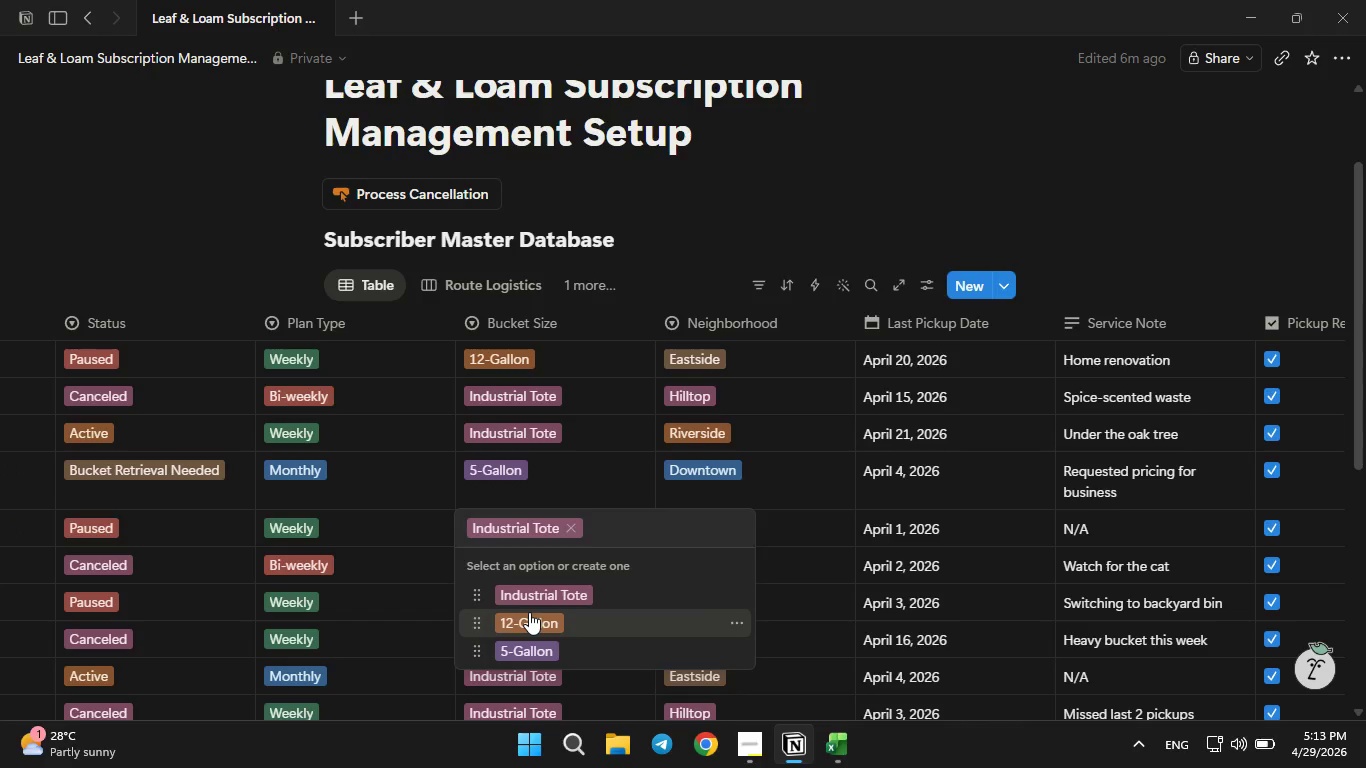 
left_click([529, 612])
 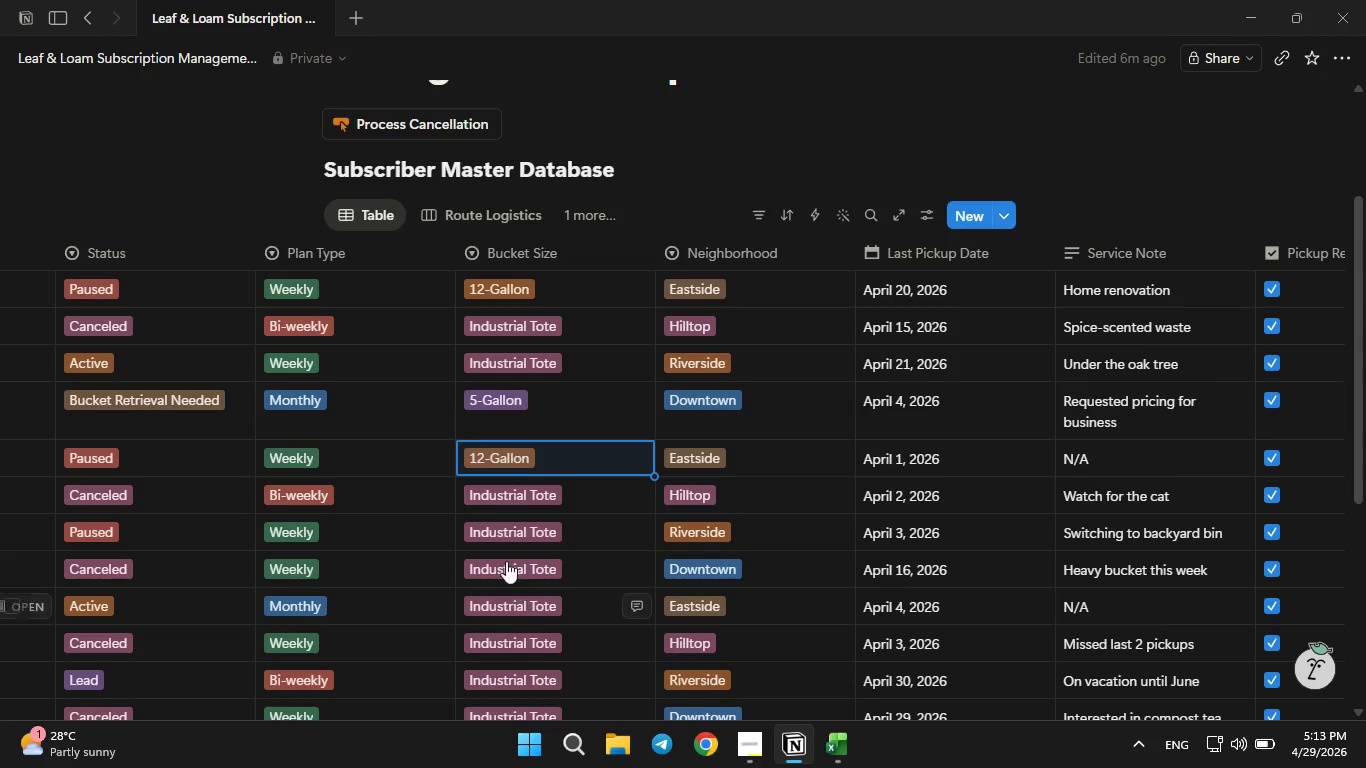 
left_click([505, 561])
 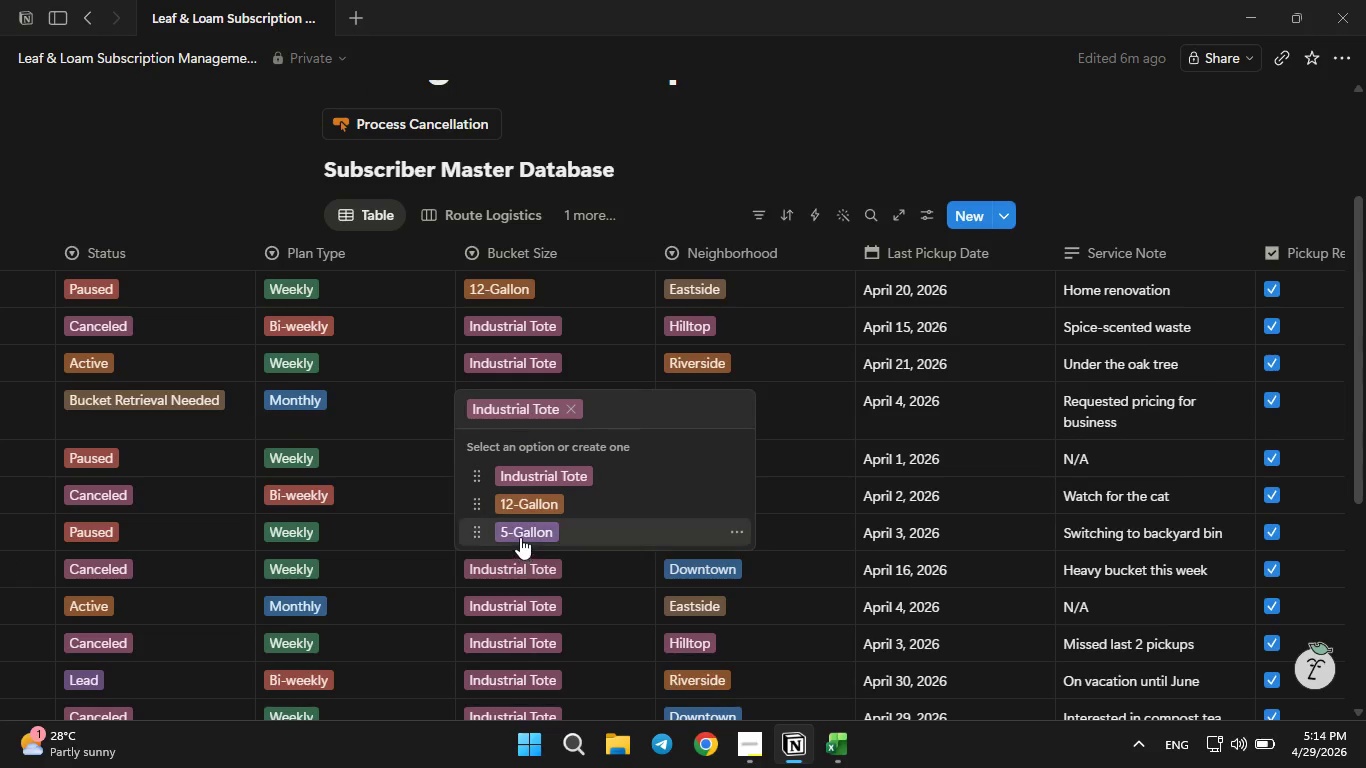 
left_click([520, 537])
 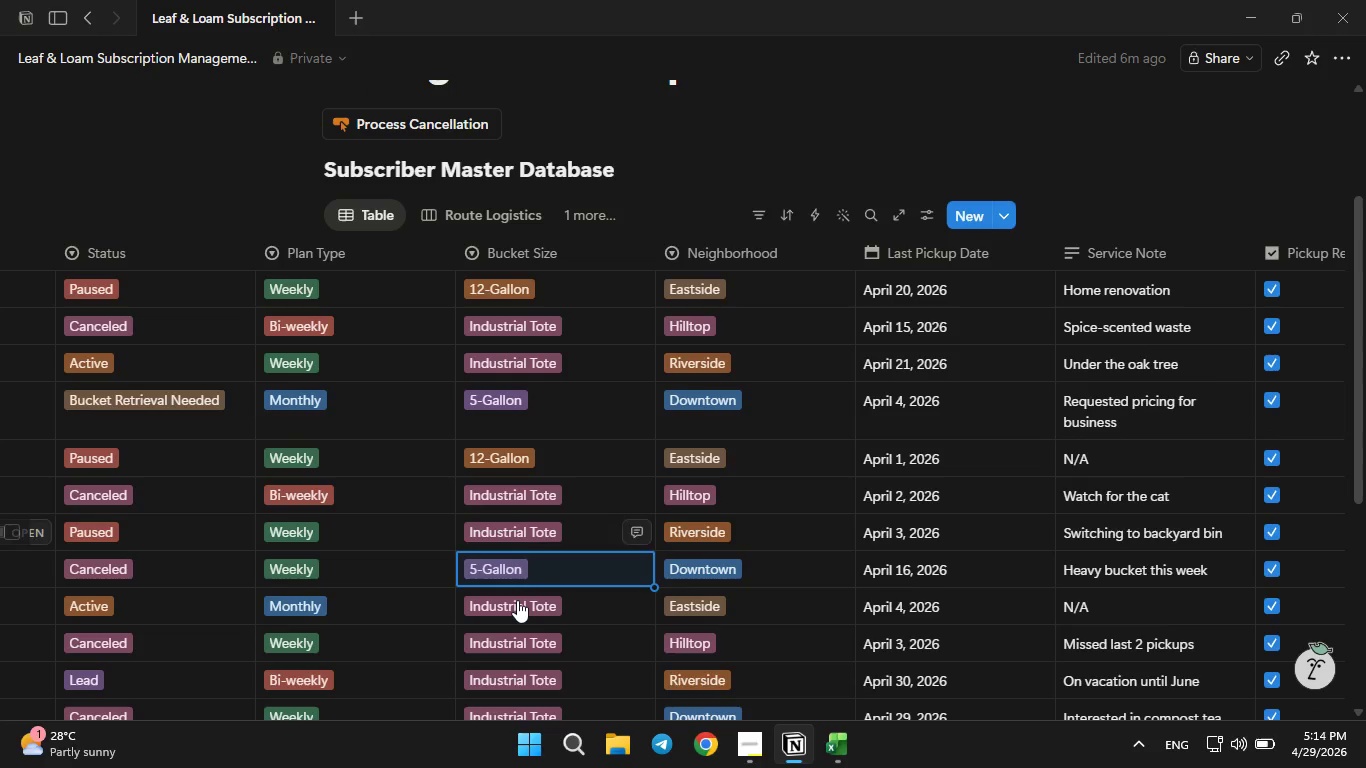 
left_click([517, 600])
 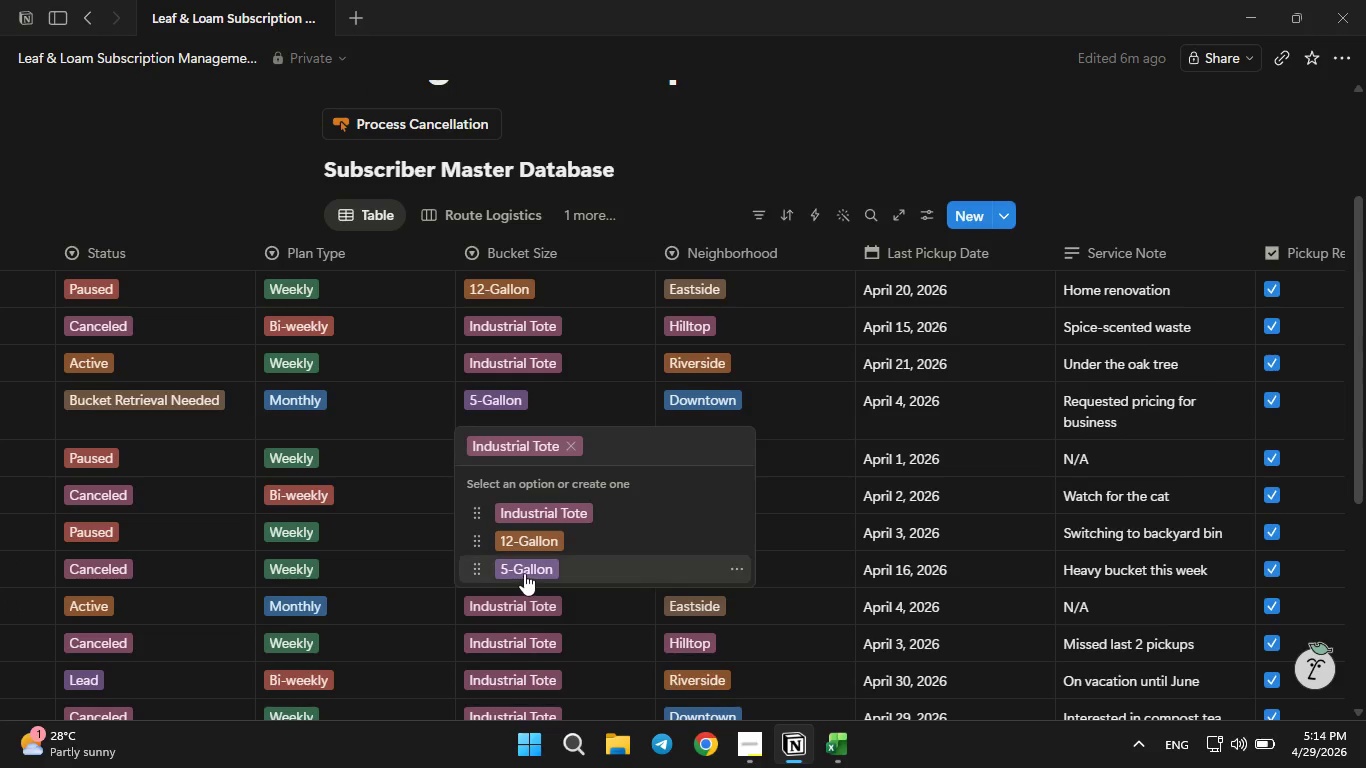 
left_click([524, 573])
 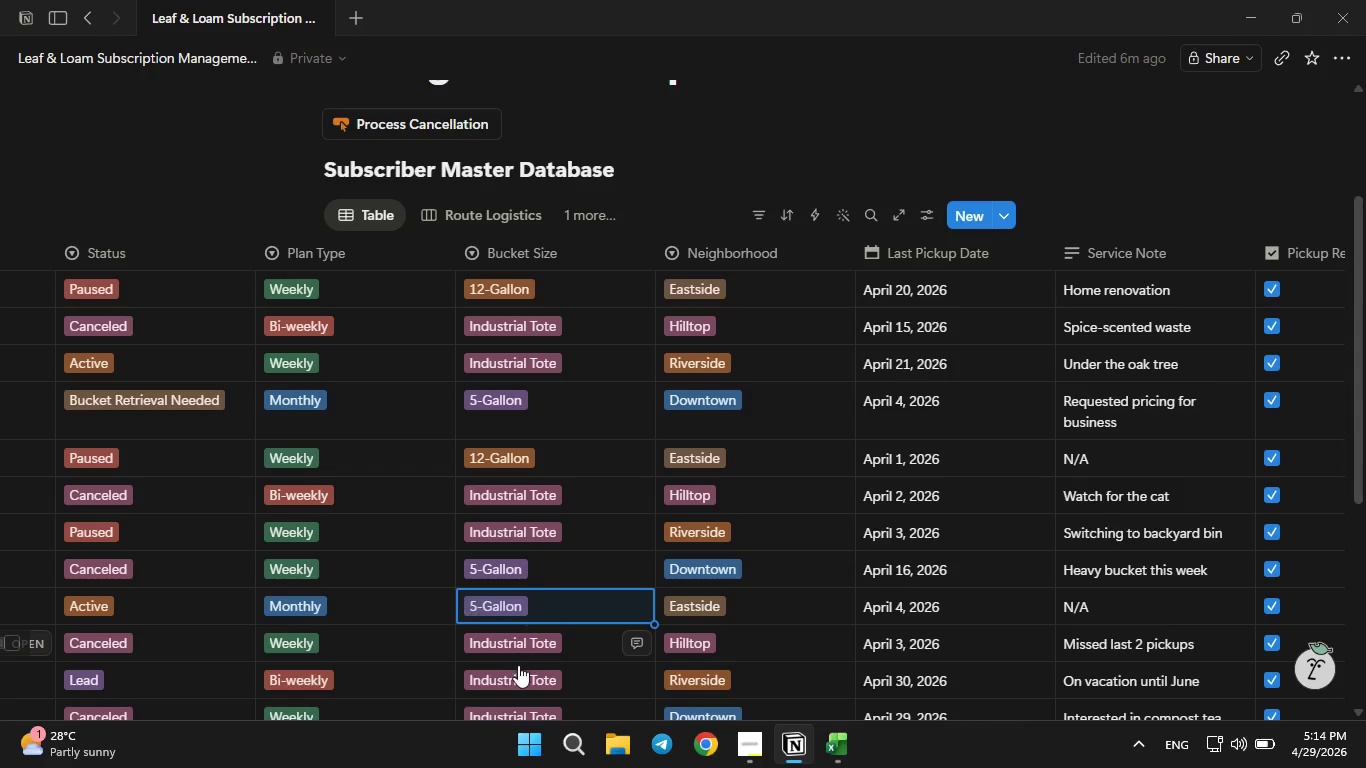 
left_click([518, 665])
 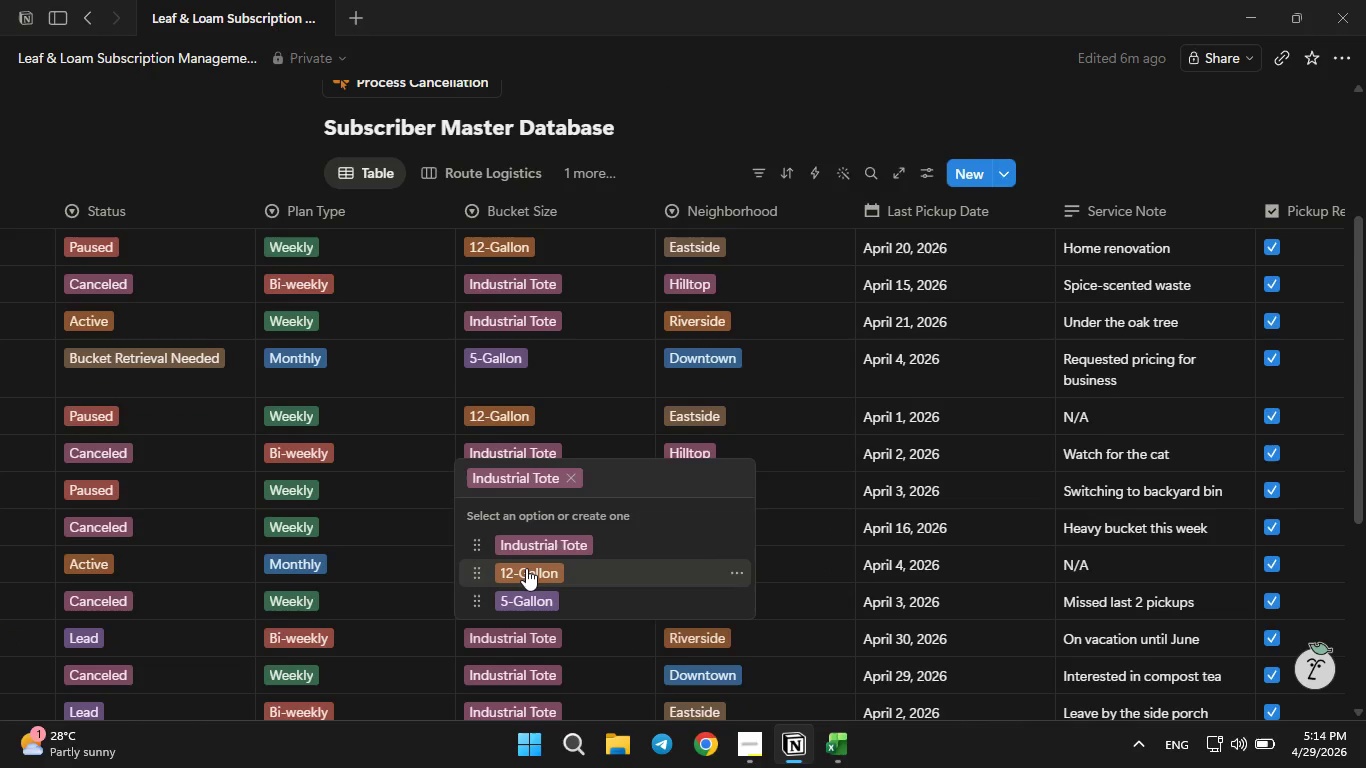 
left_click([526, 568])
 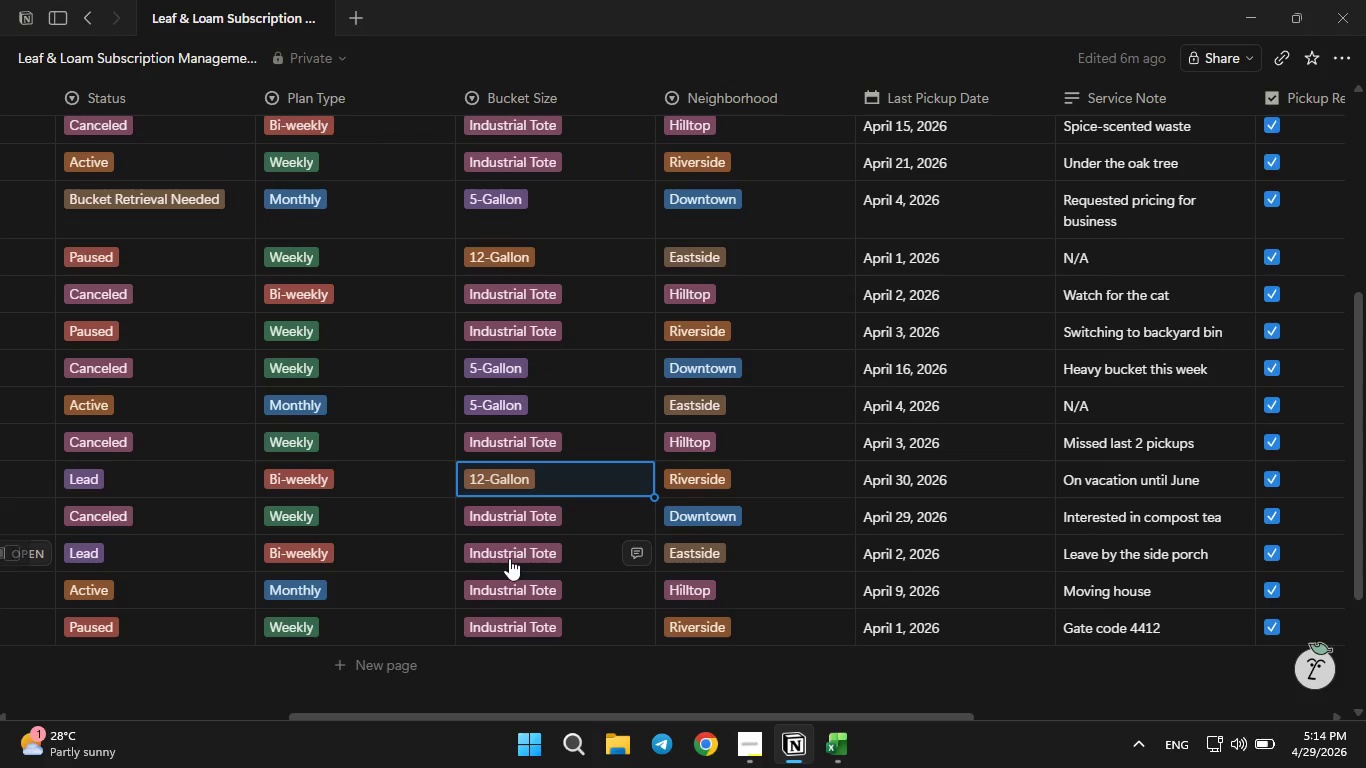 
left_click([509, 558])
 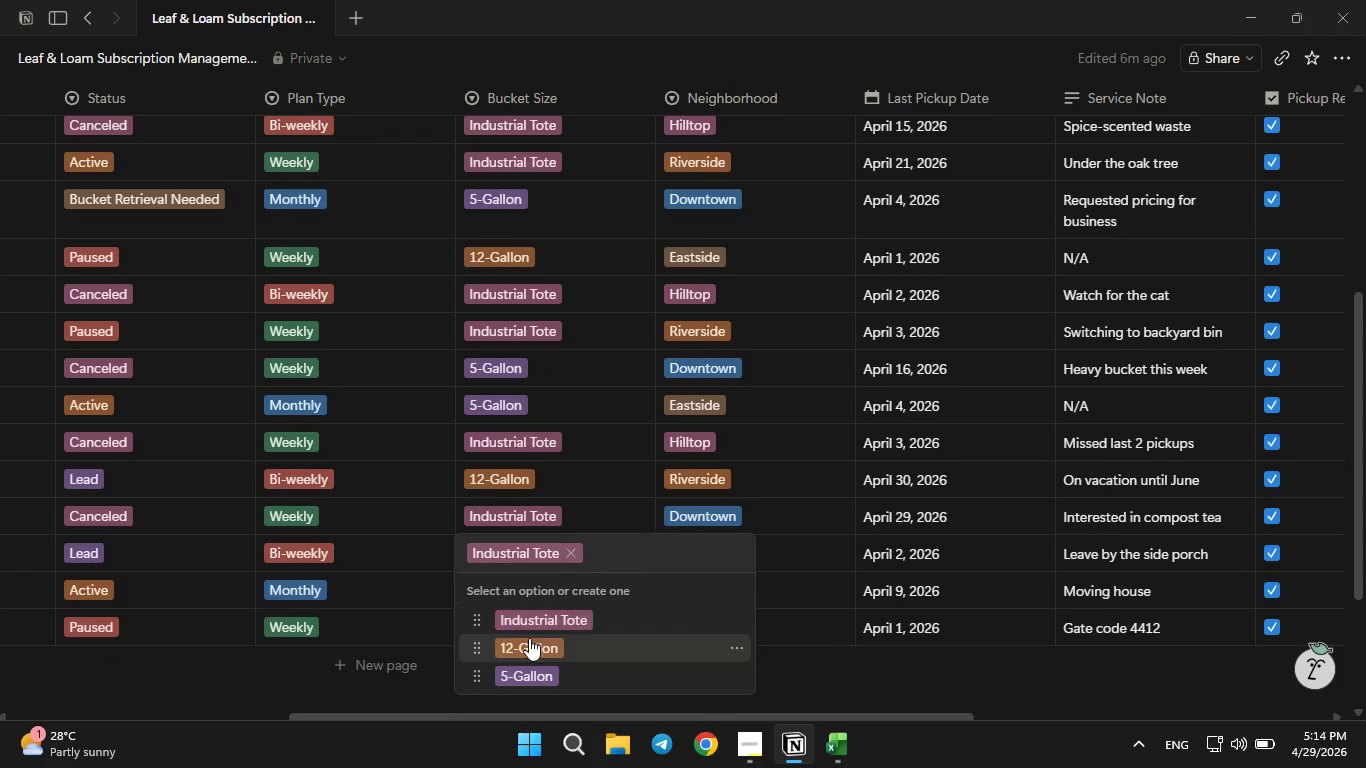 
left_click([529, 638])
 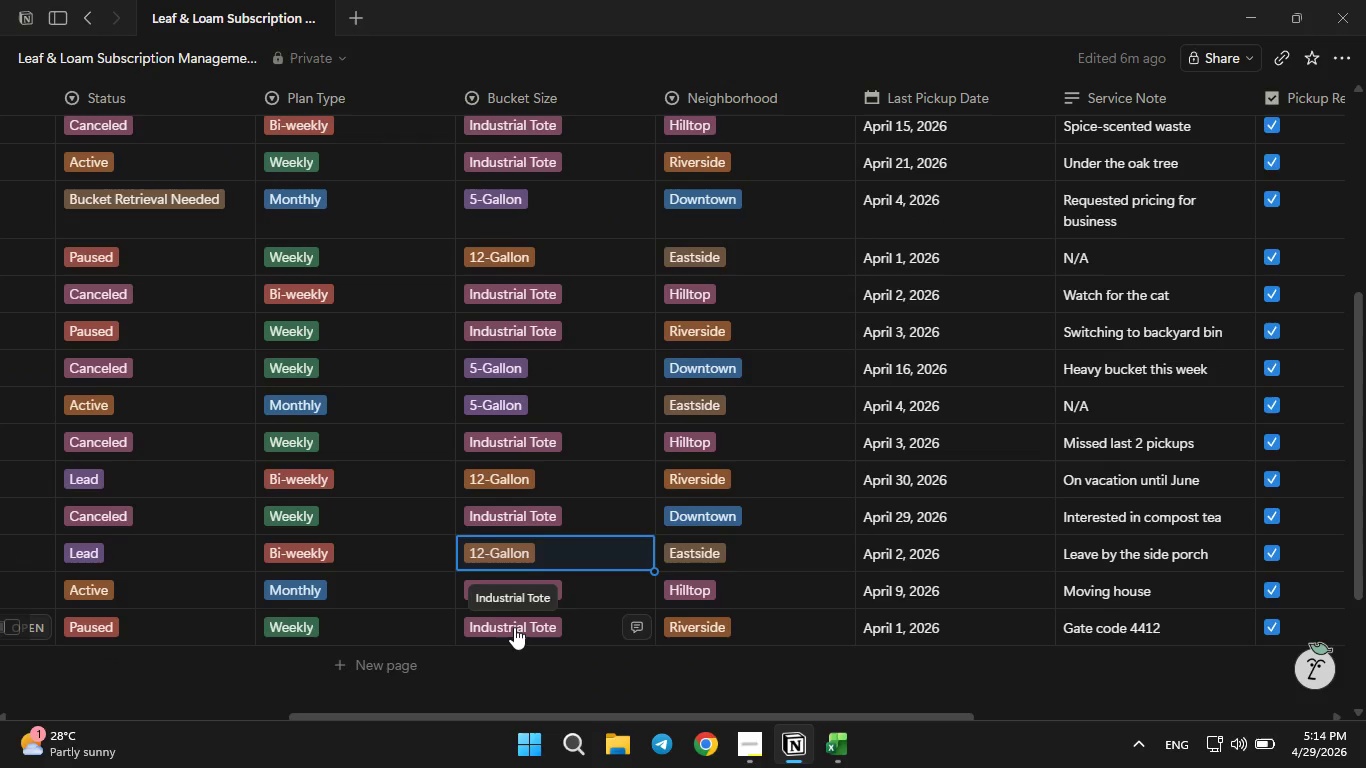 
left_click([514, 627])
 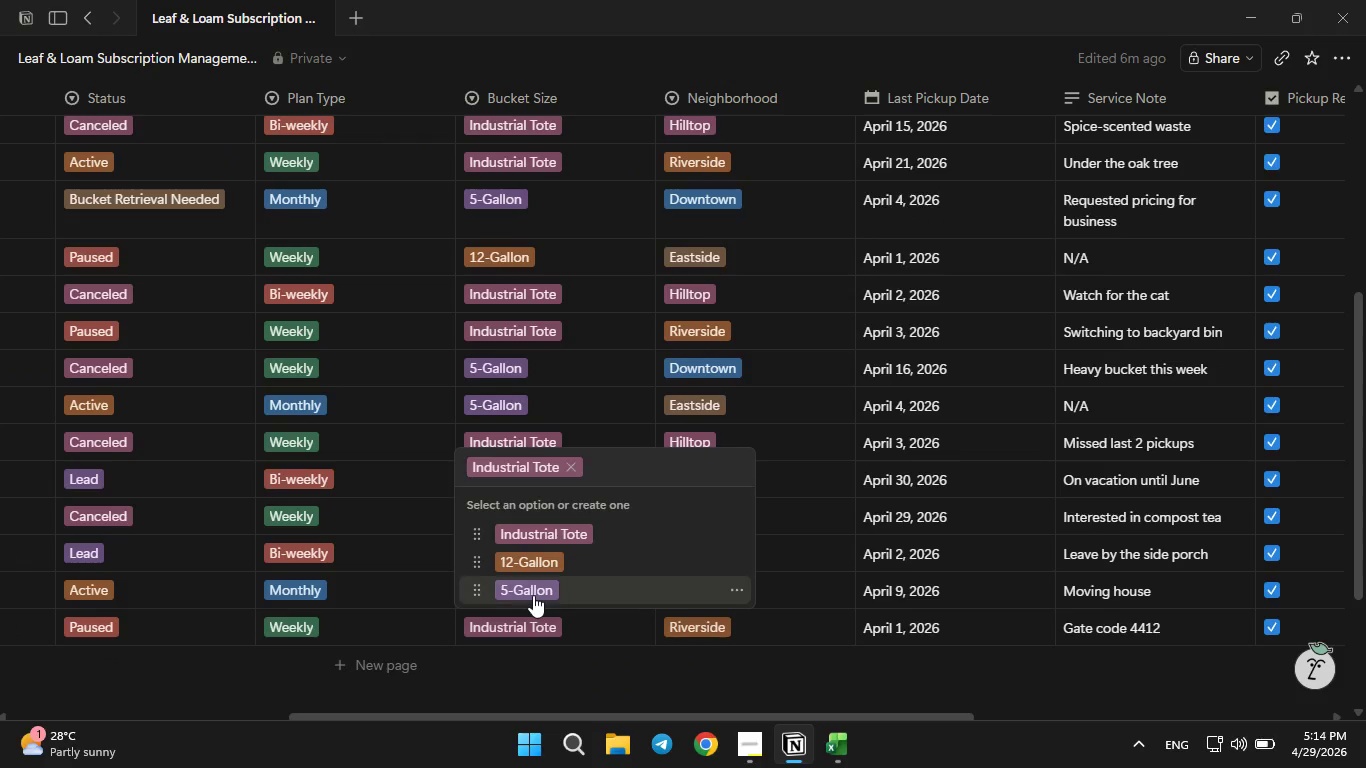 
left_click([533, 595])
 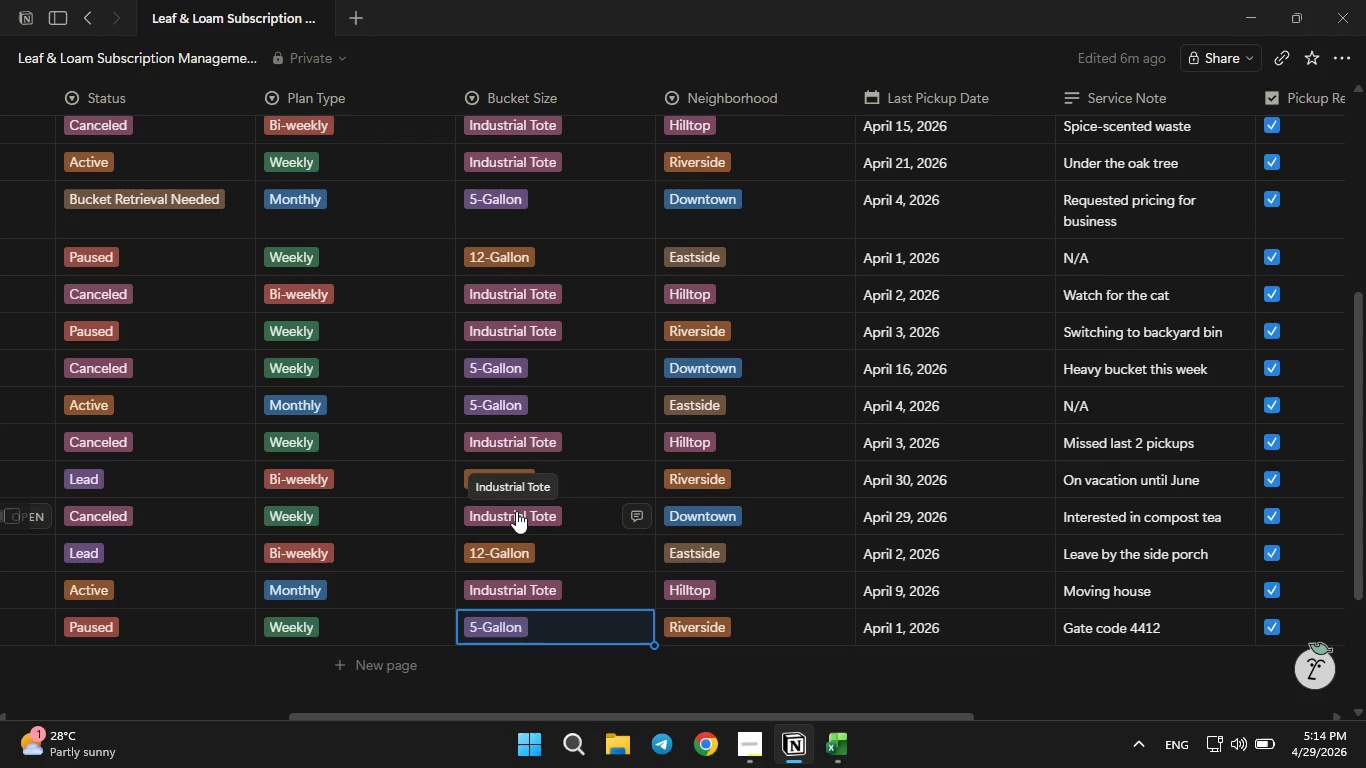 
left_click([516, 511])
 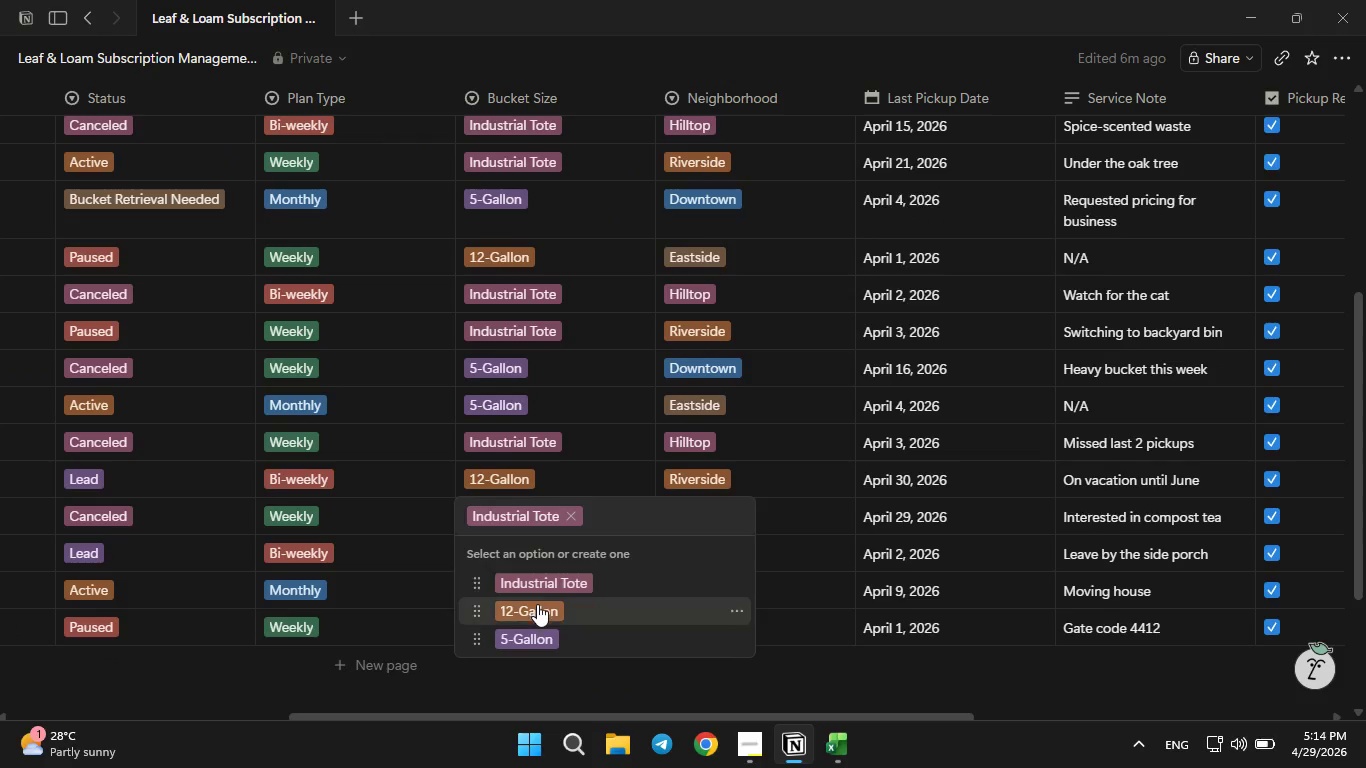 
left_click([536, 604])
 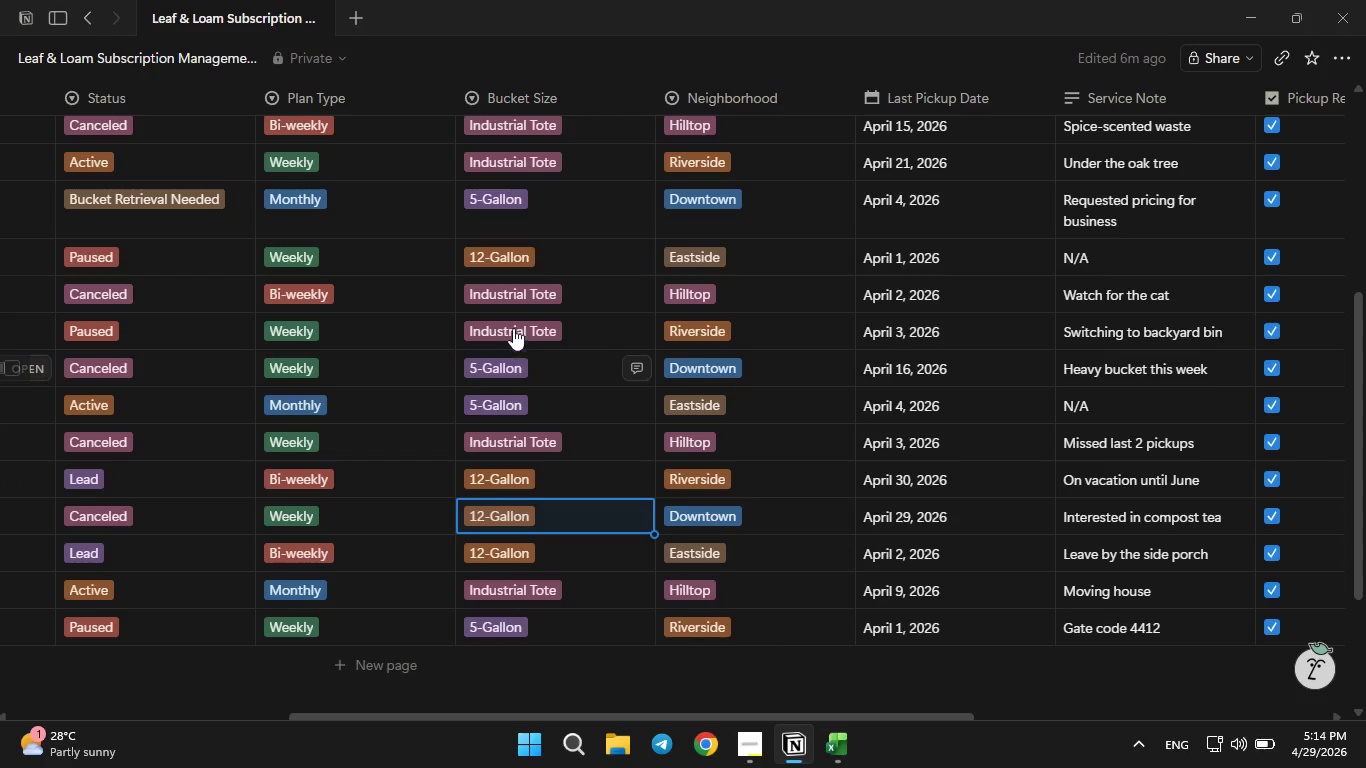 
left_click([512, 321])
 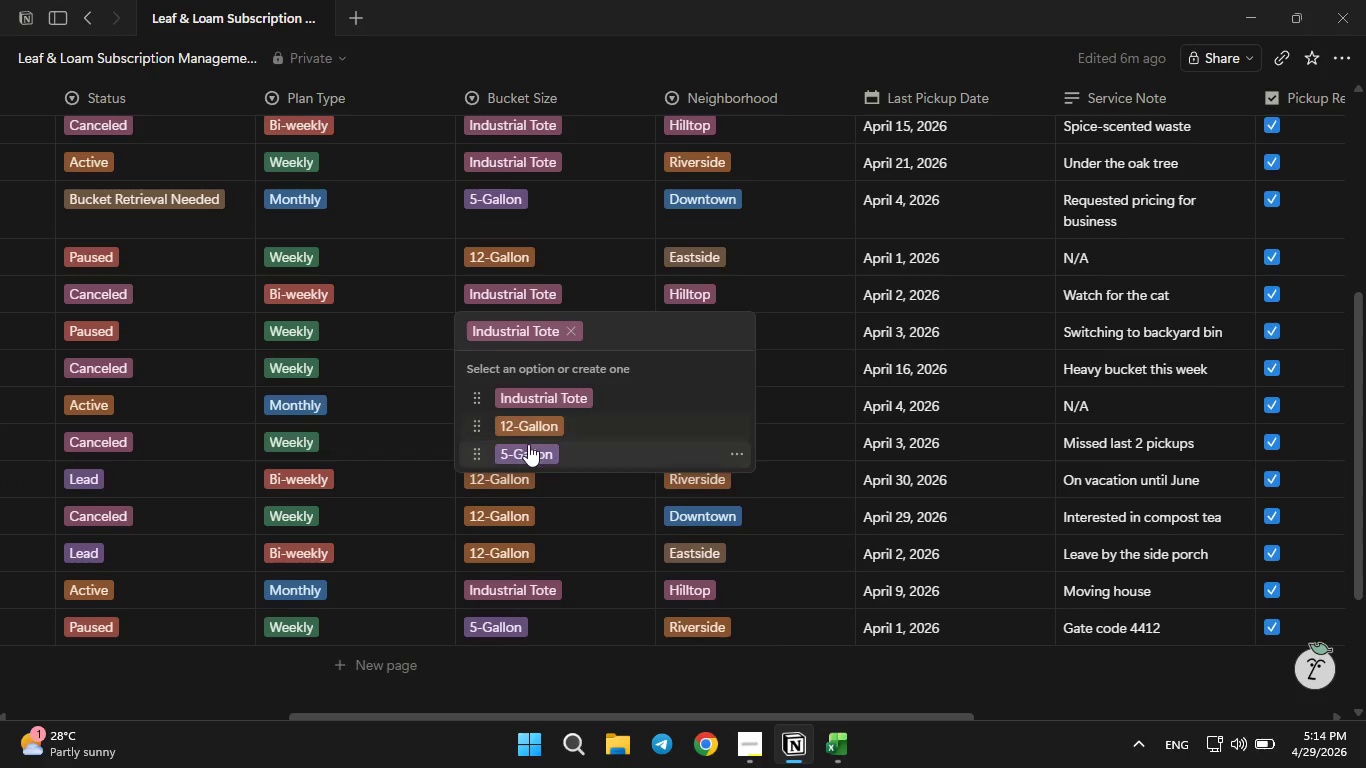 
left_click([528, 444])
 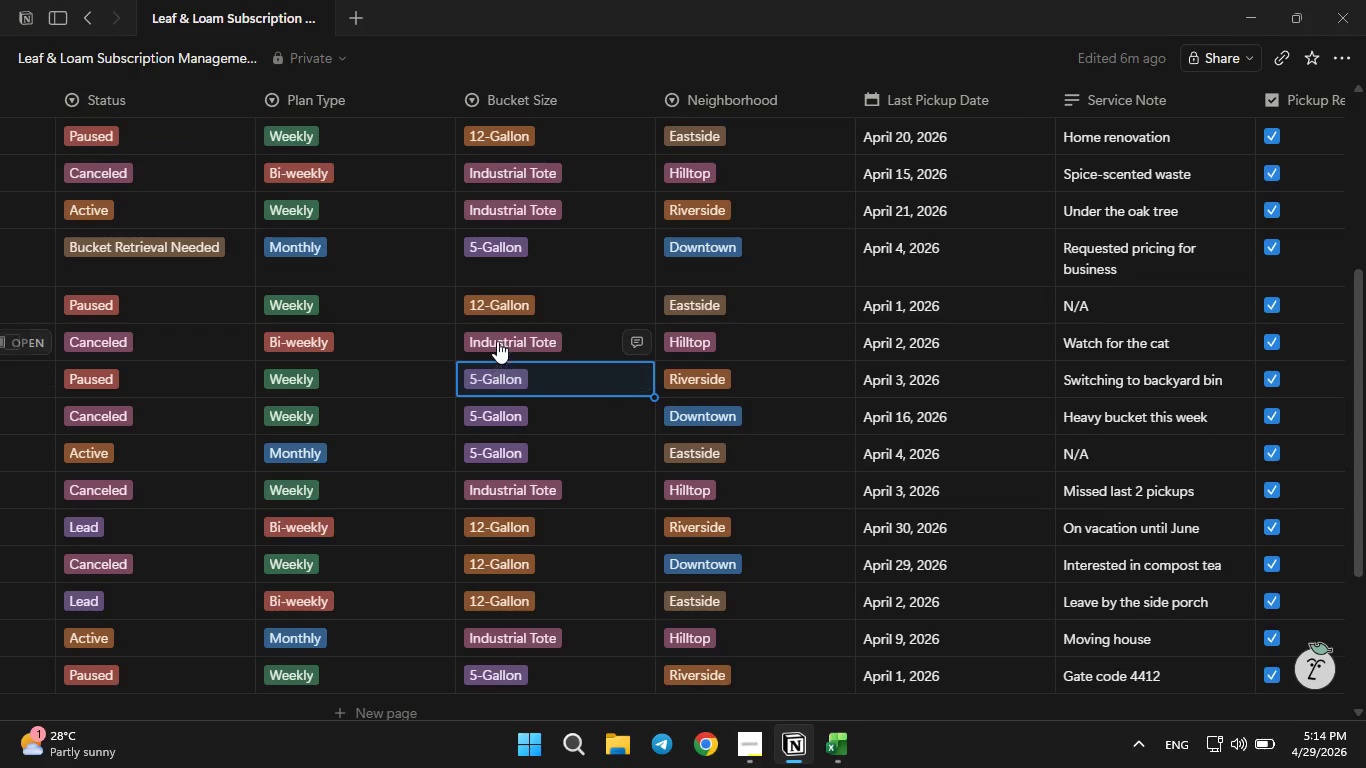 
left_click([497, 338])
 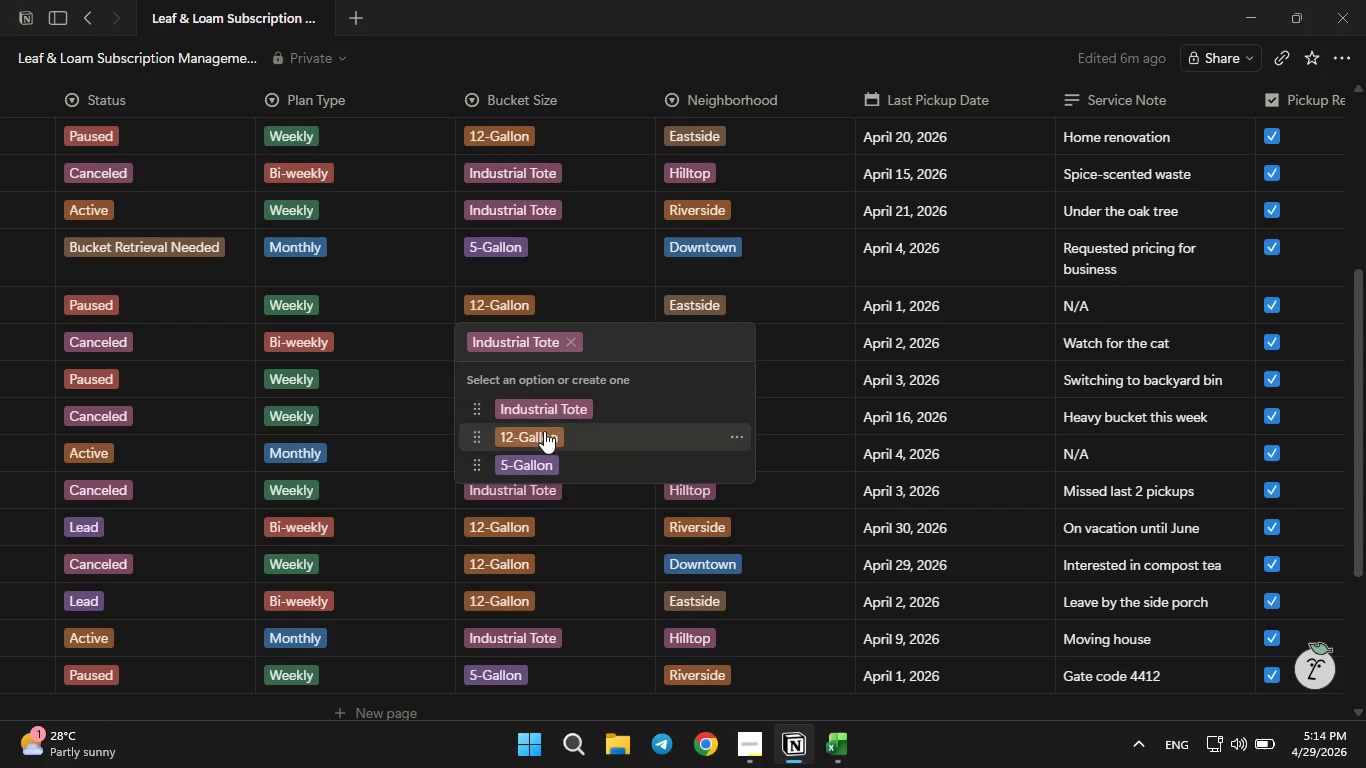 
left_click([544, 431])
 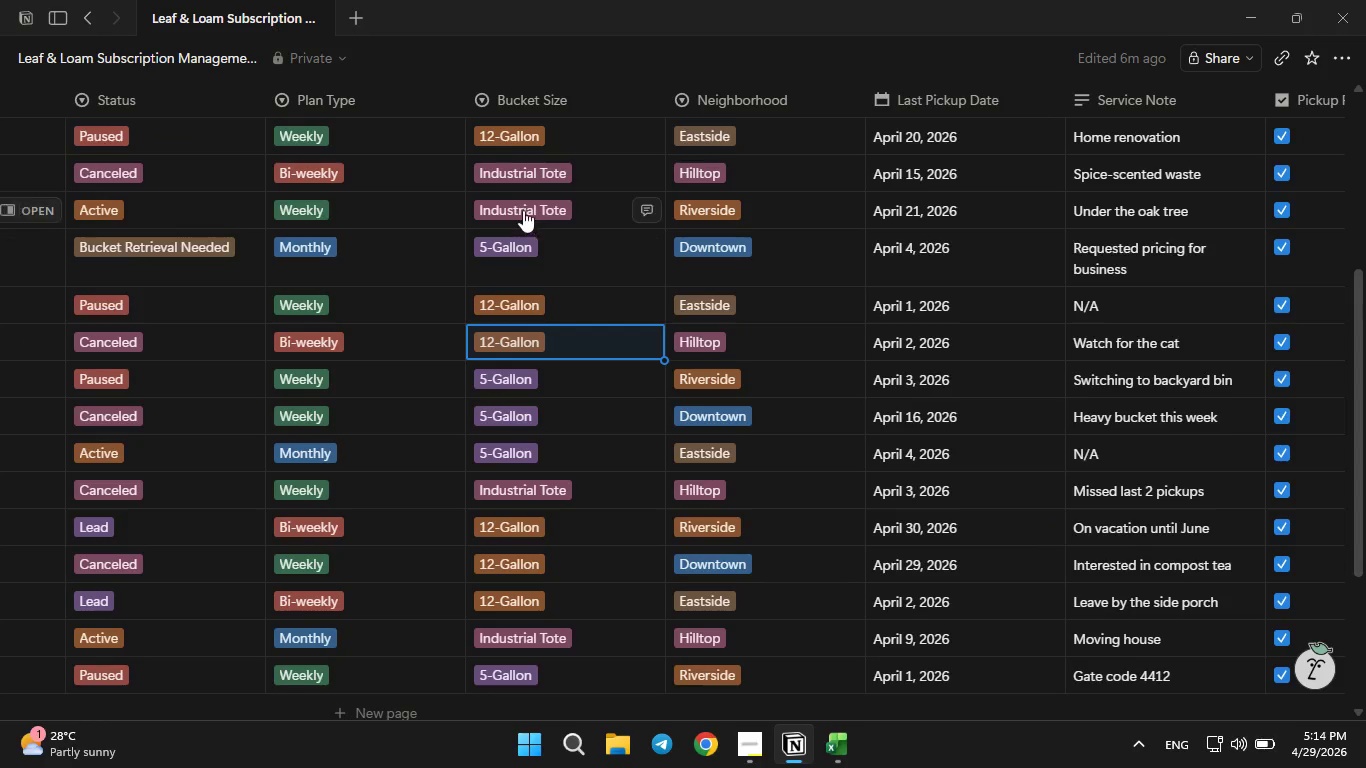 
left_click([521, 209])
 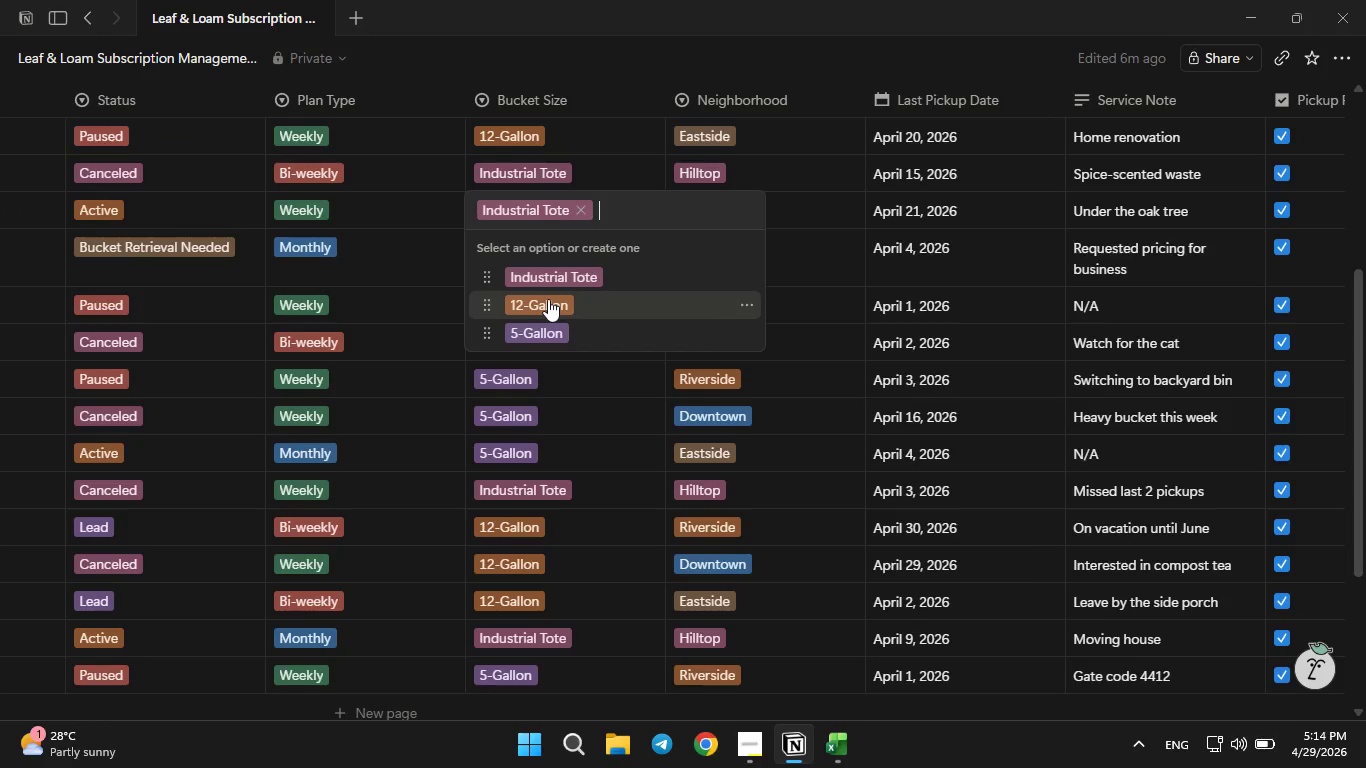 
left_click([548, 299])
 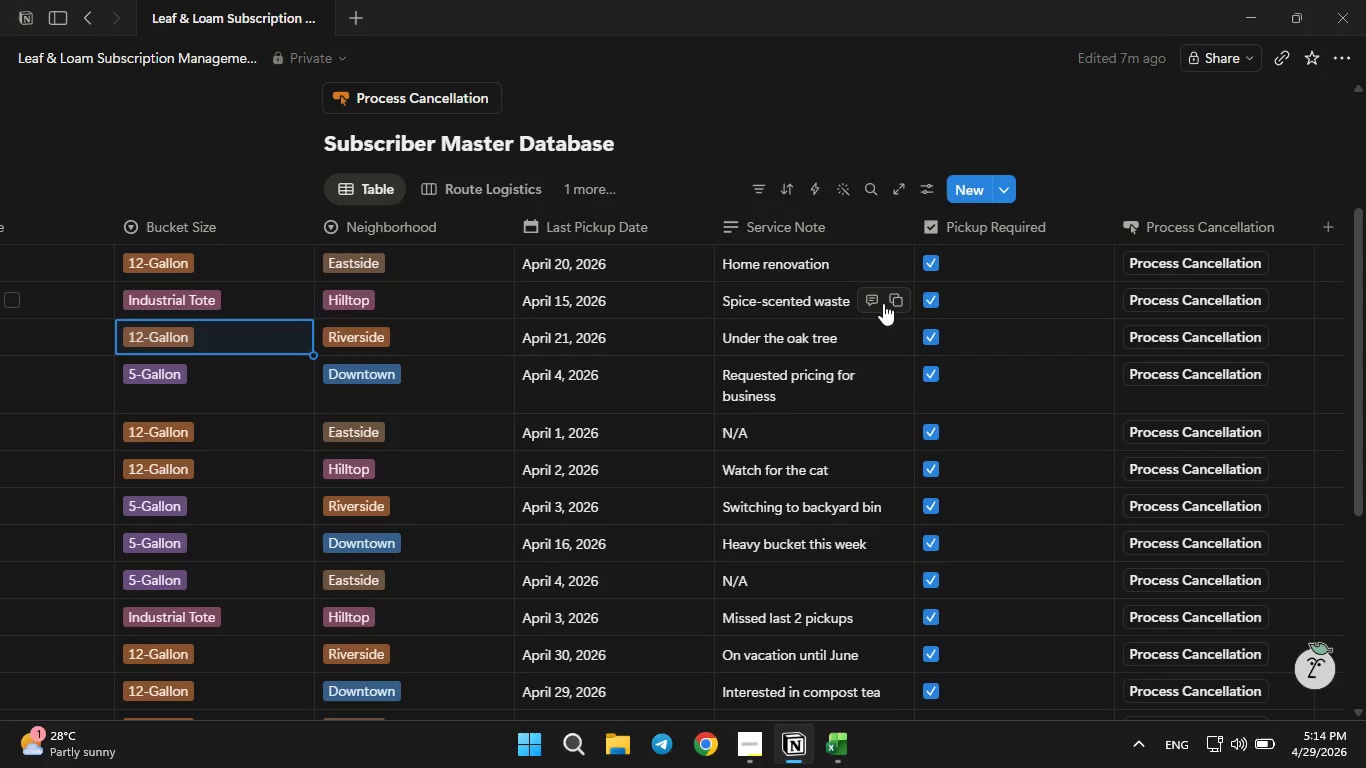 
left_click([927, 271])
 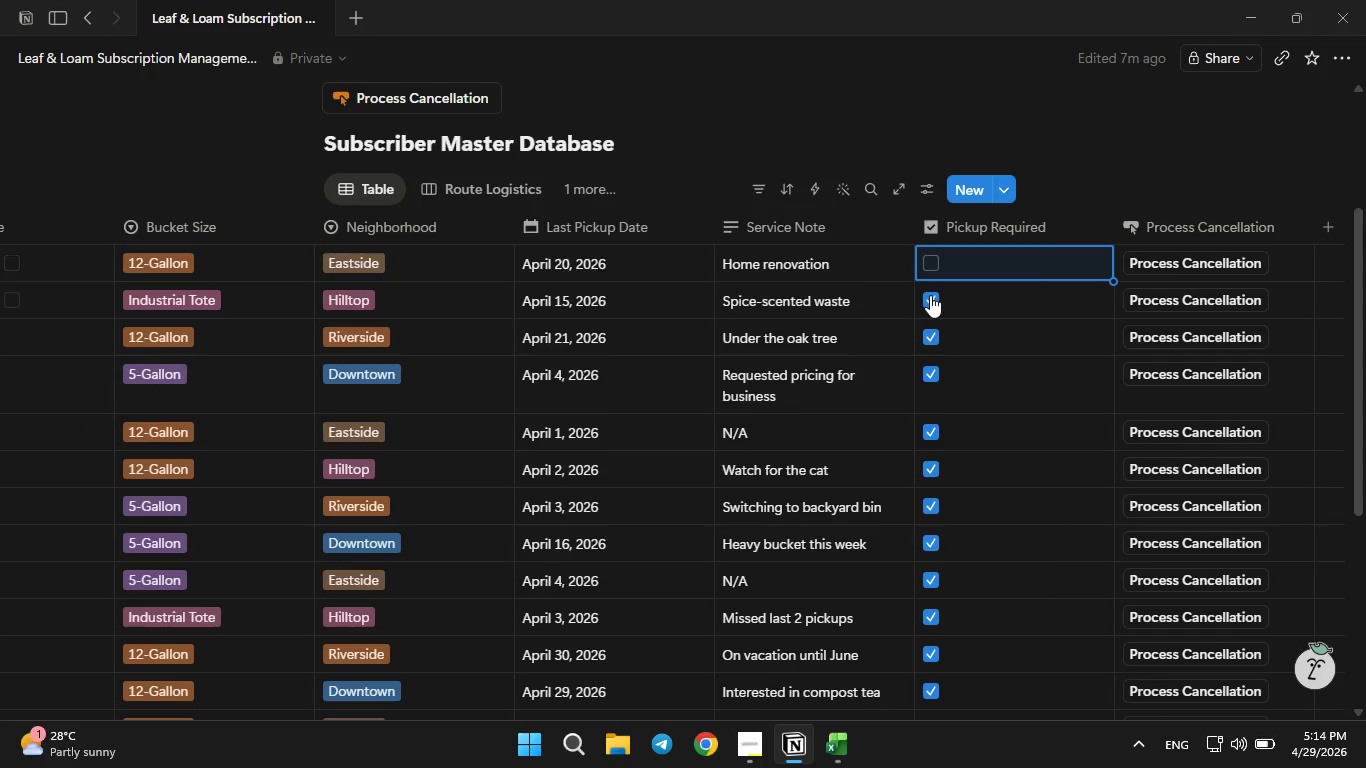 
left_click([930, 295])
 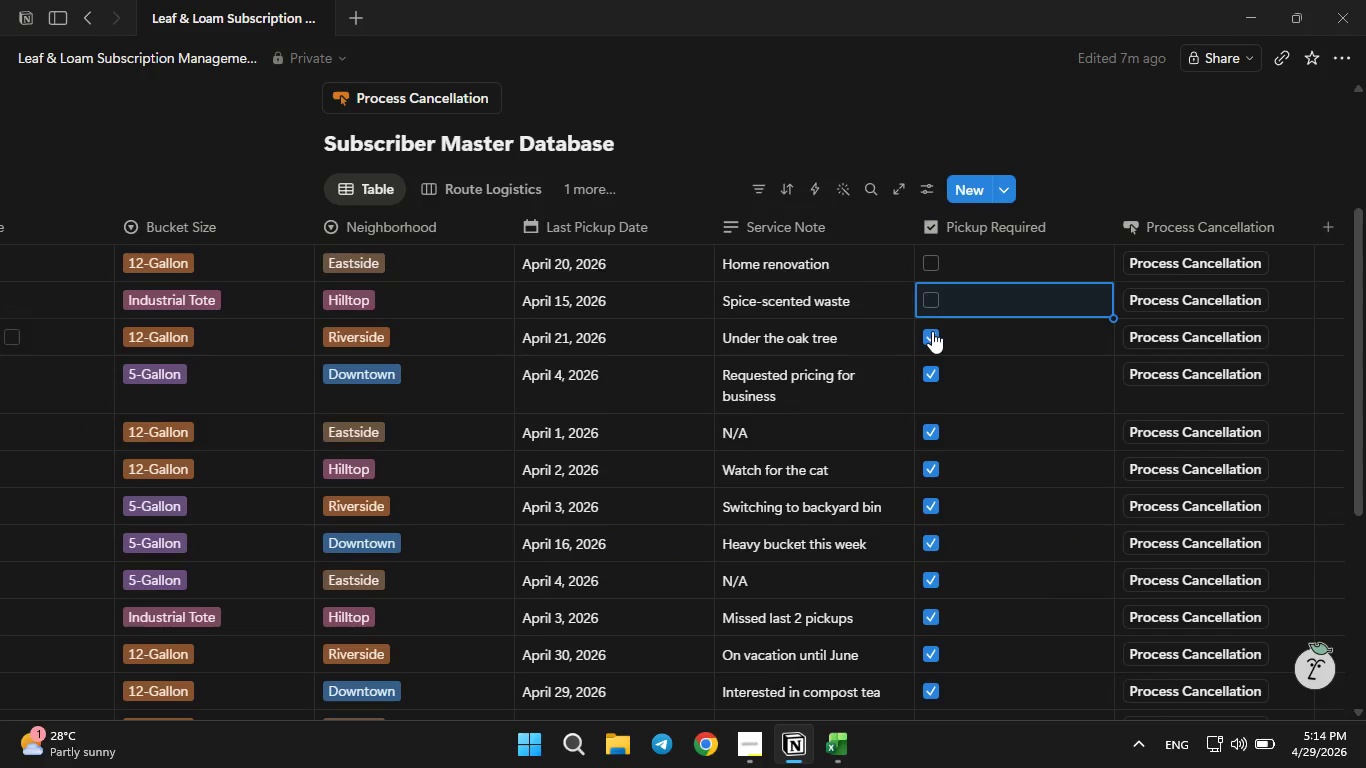 
left_click([932, 331])
 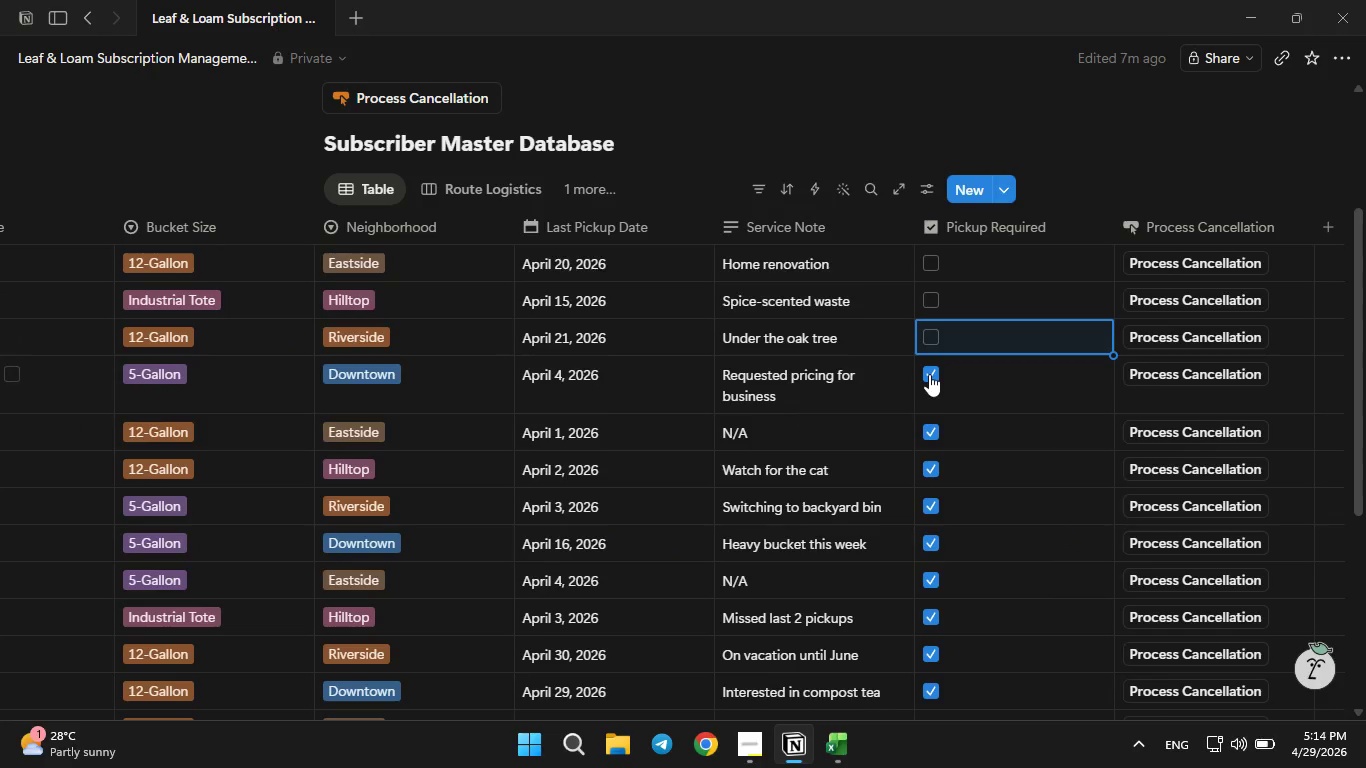 
left_click([929, 374])
 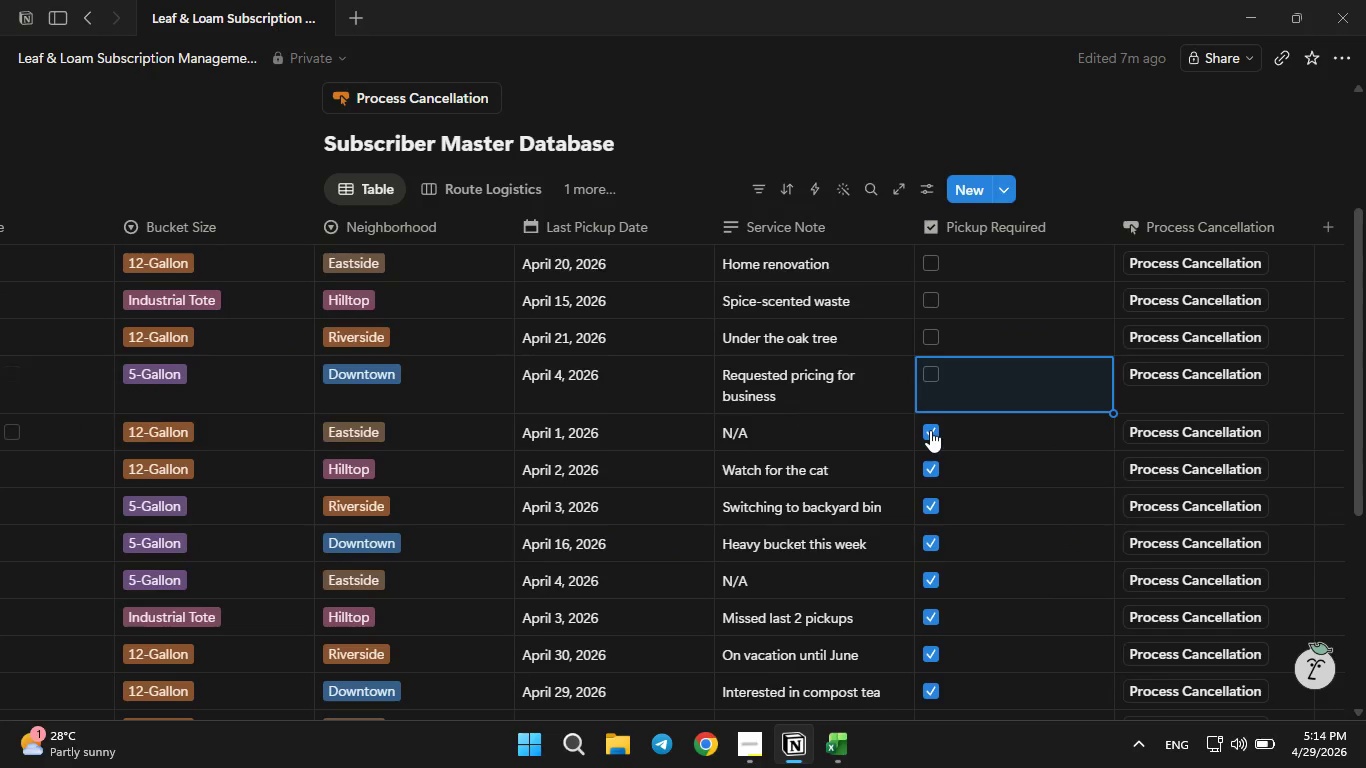 
left_click([930, 430])
 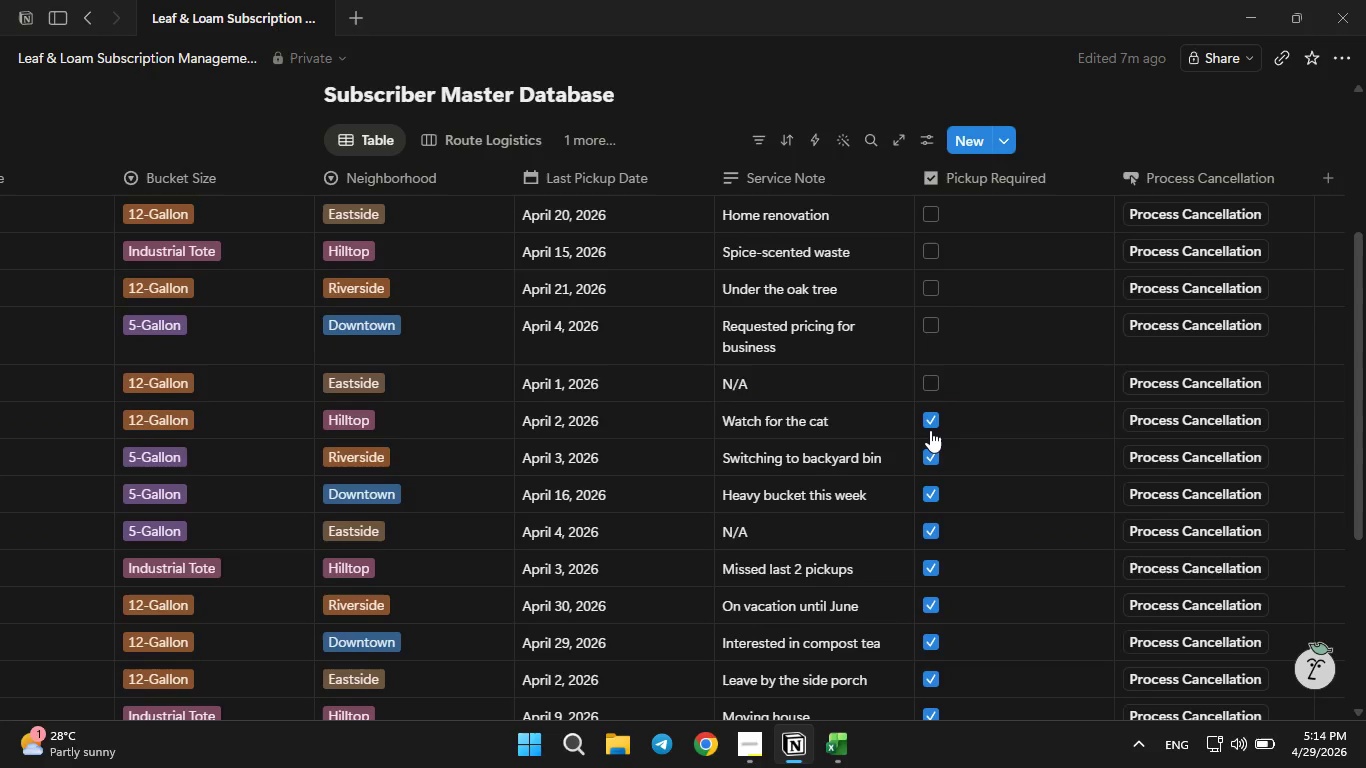 
double_click([930, 430])
 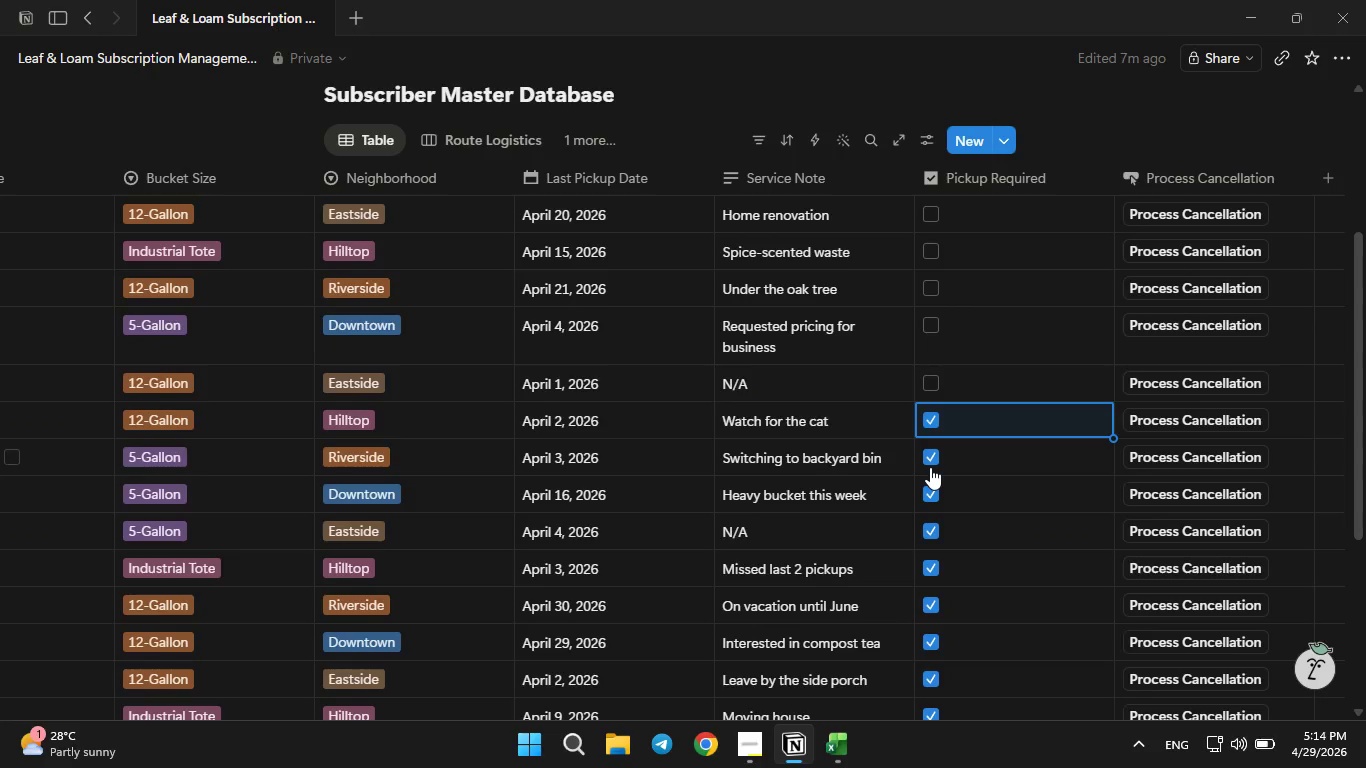 
left_click([930, 467])
 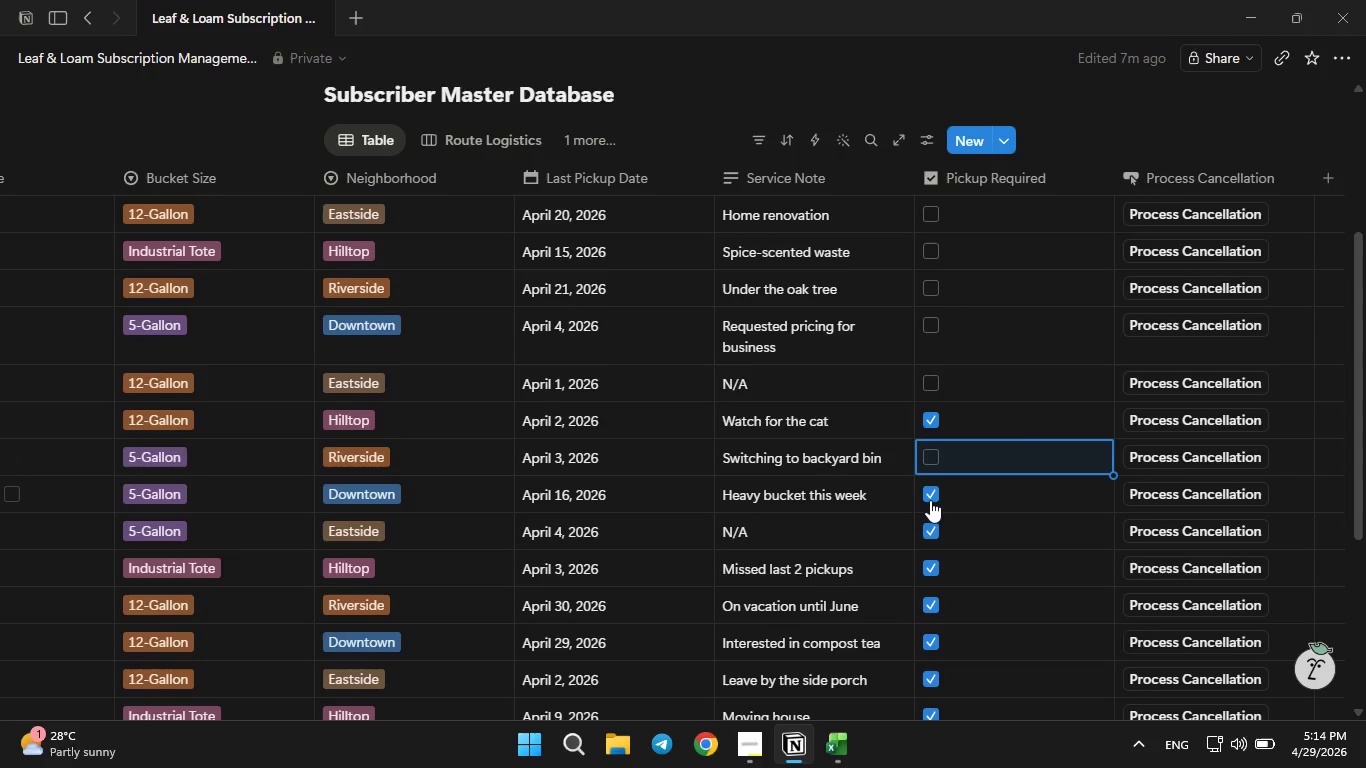 
left_click([930, 500])
 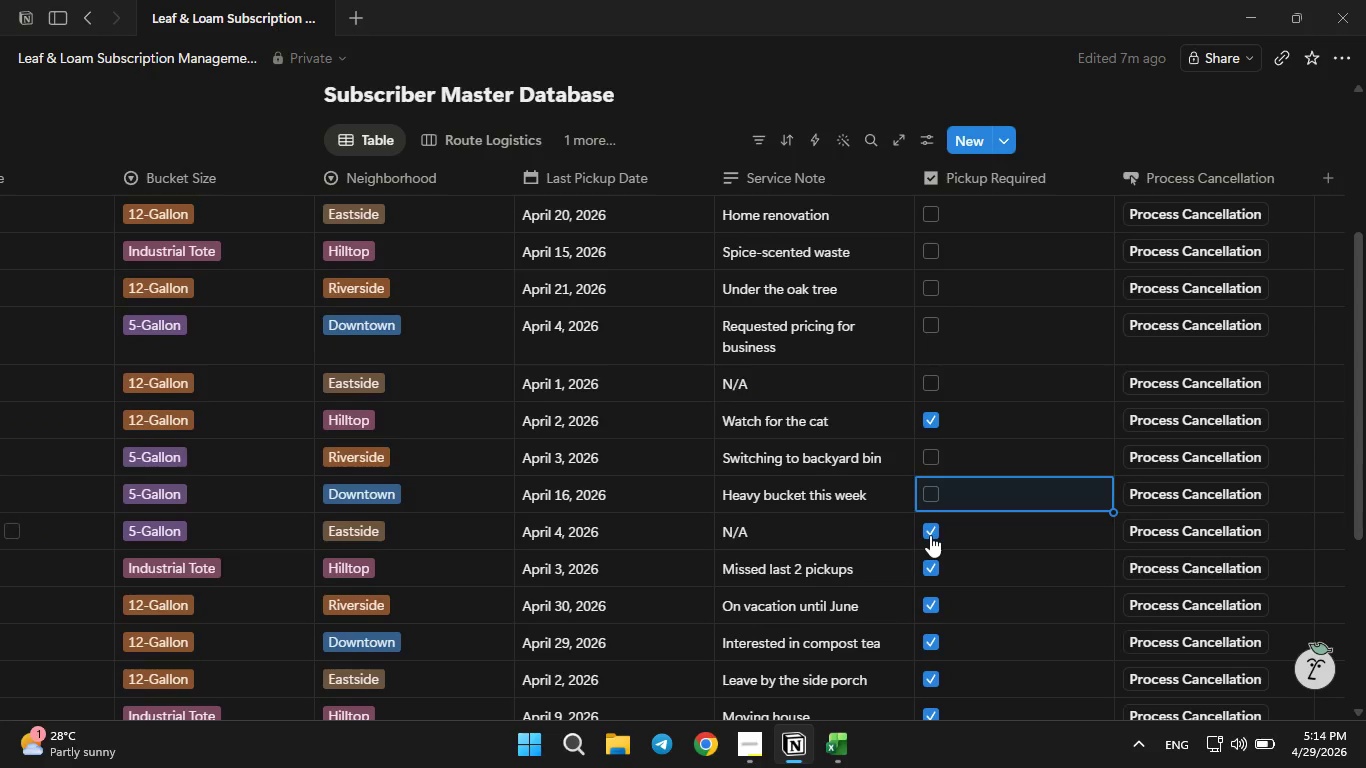 
left_click([930, 535])
 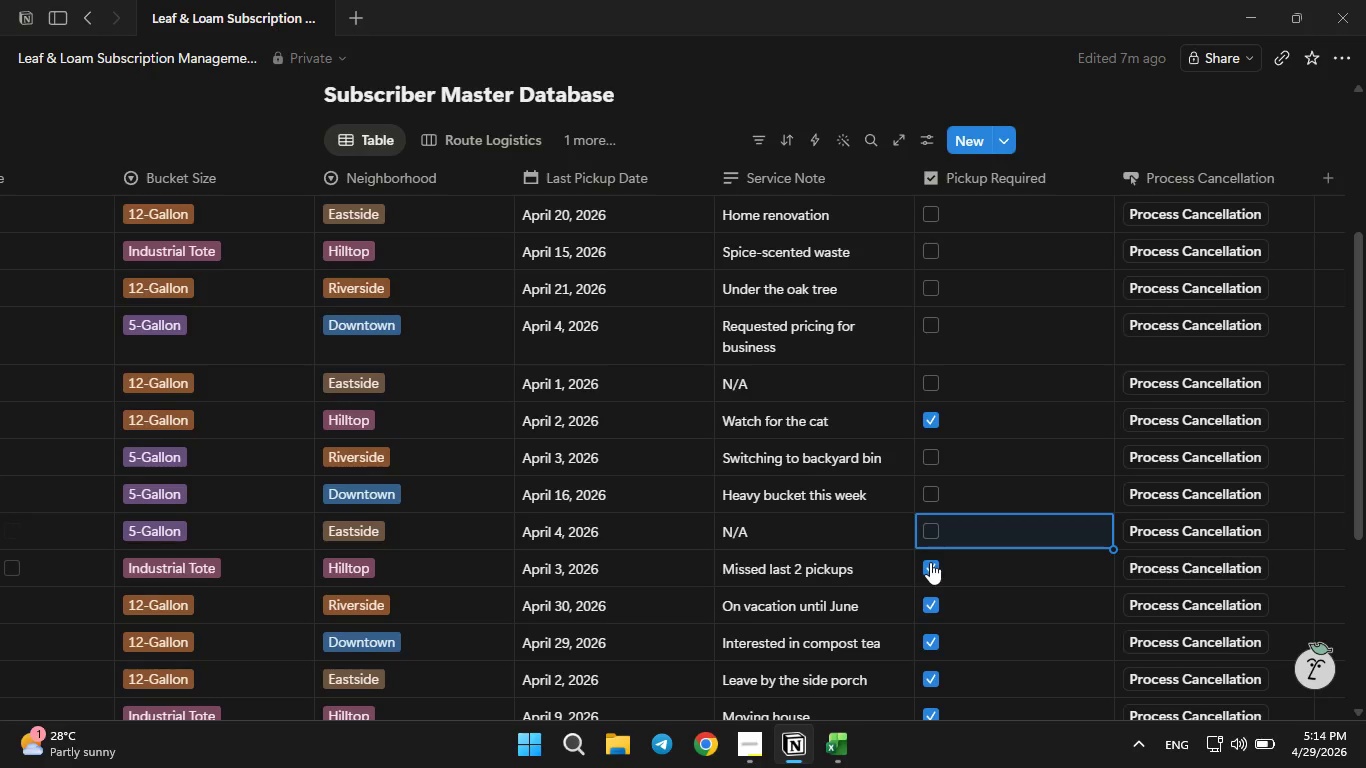 
left_click([930, 562])
 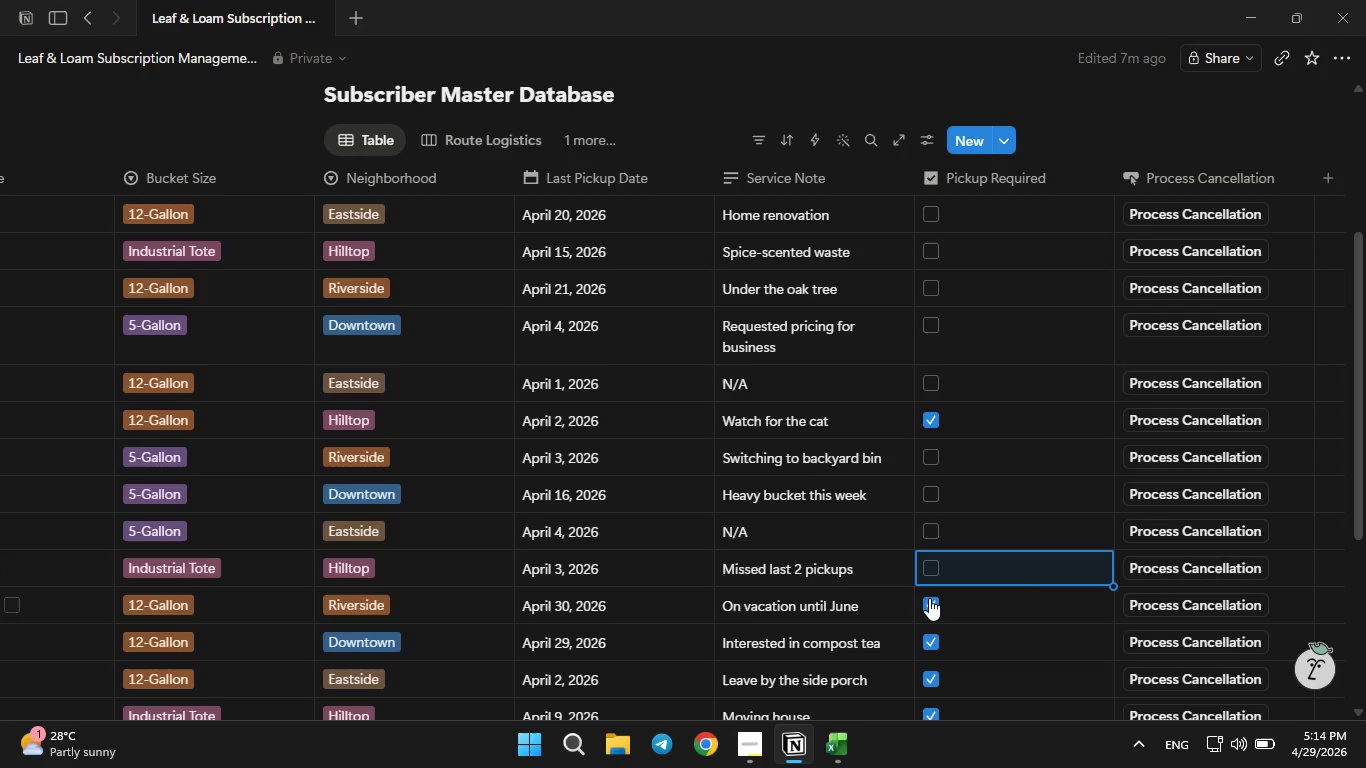 
left_click([929, 598])
 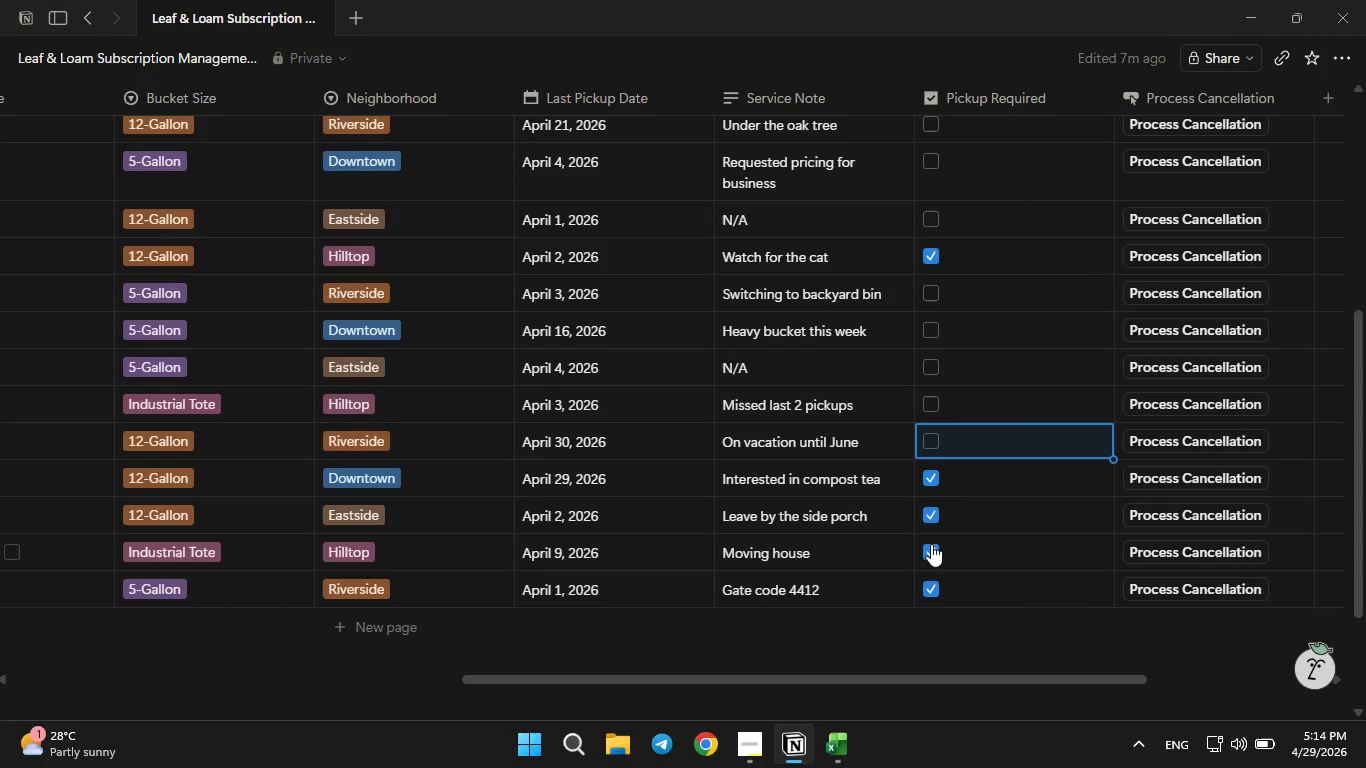 
left_click([931, 544])
 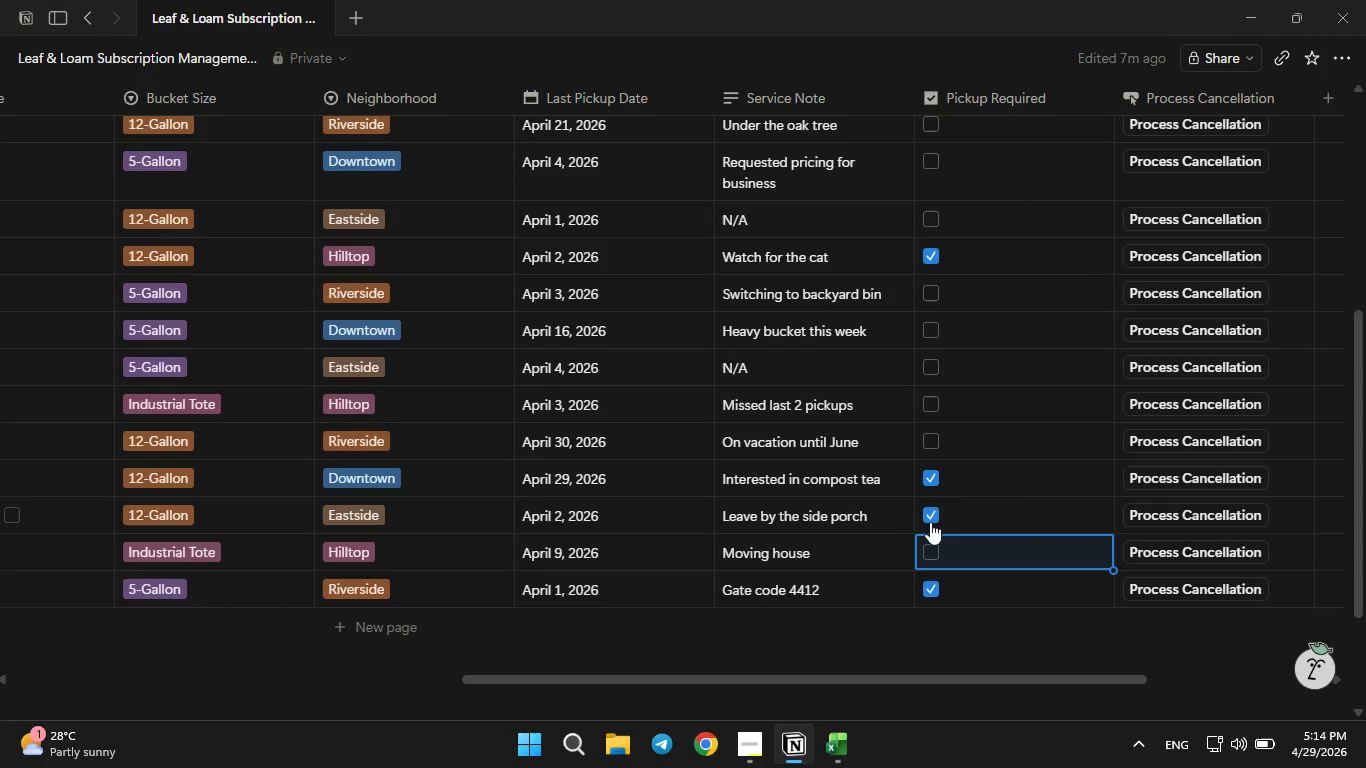 
left_click([930, 522])
 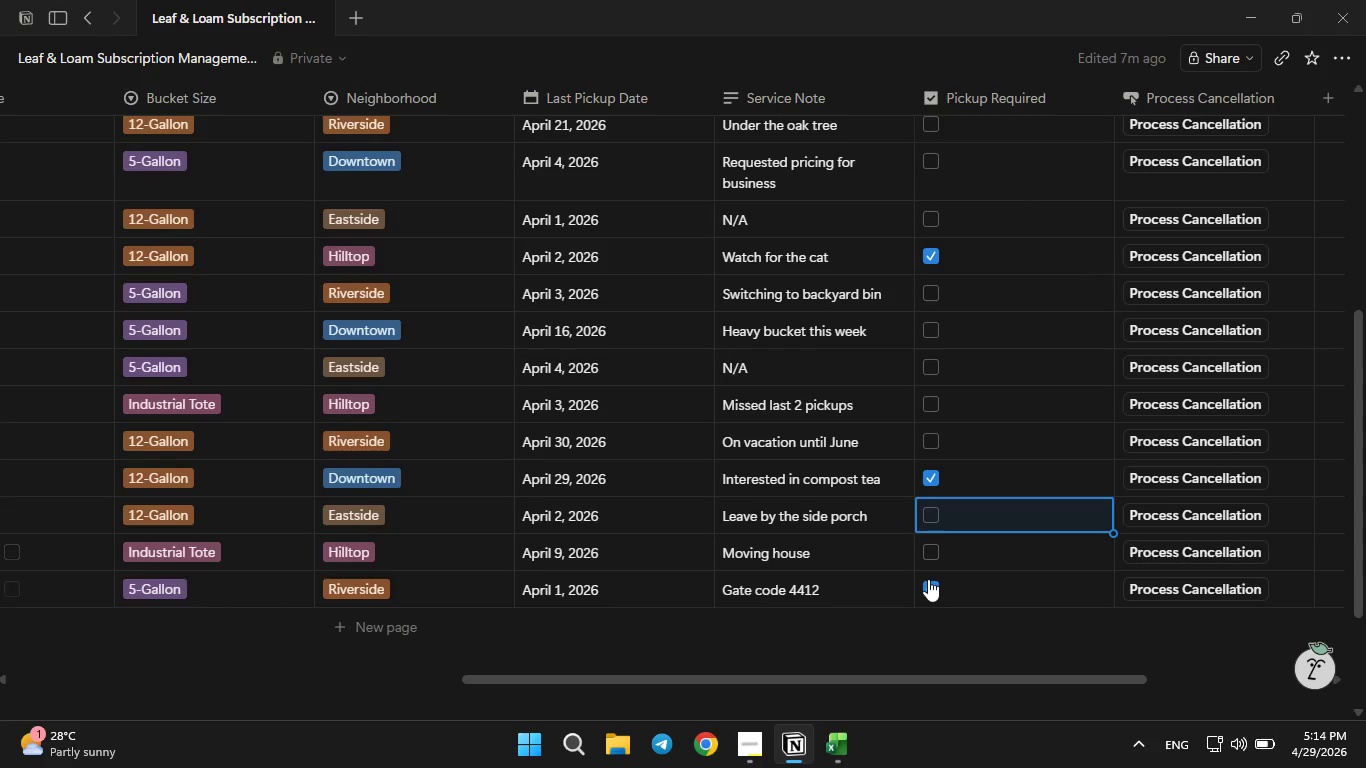 
left_click([928, 579])
 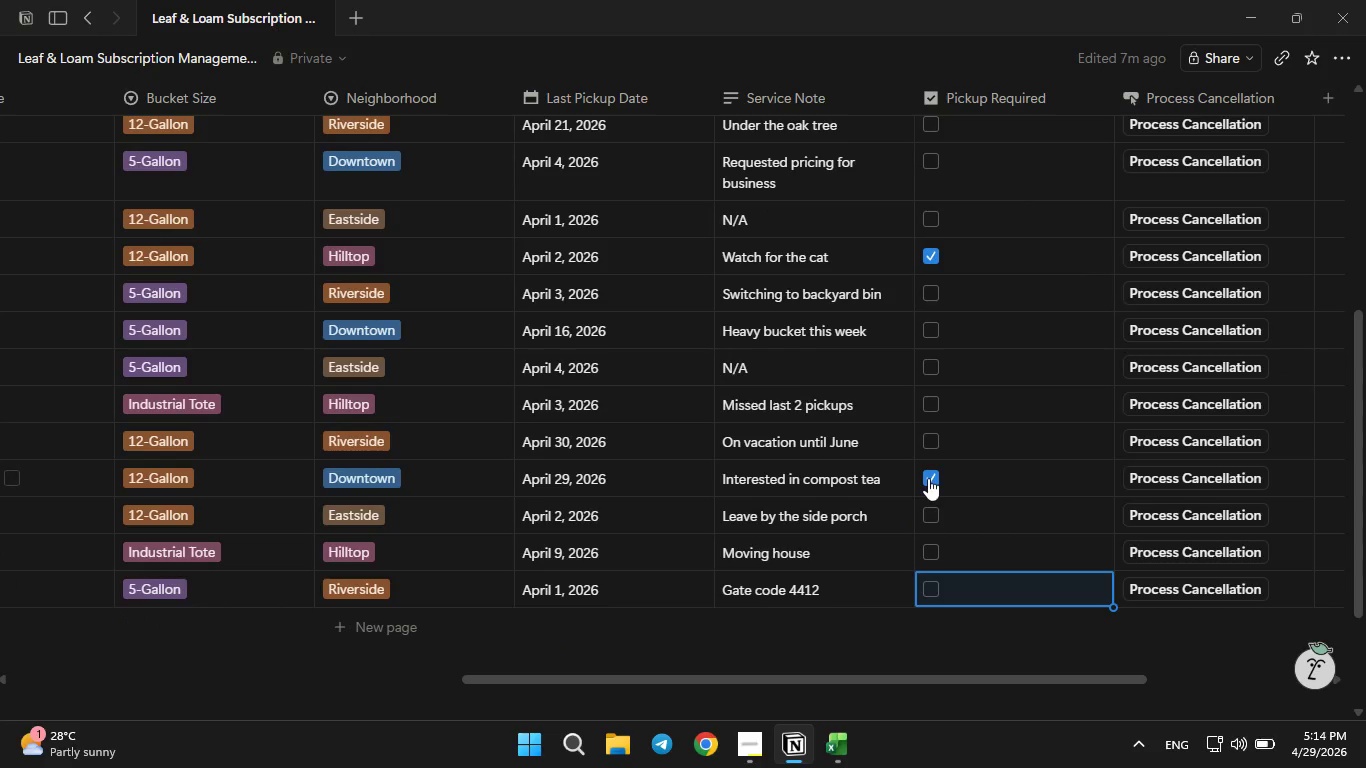 
left_click([928, 478])
 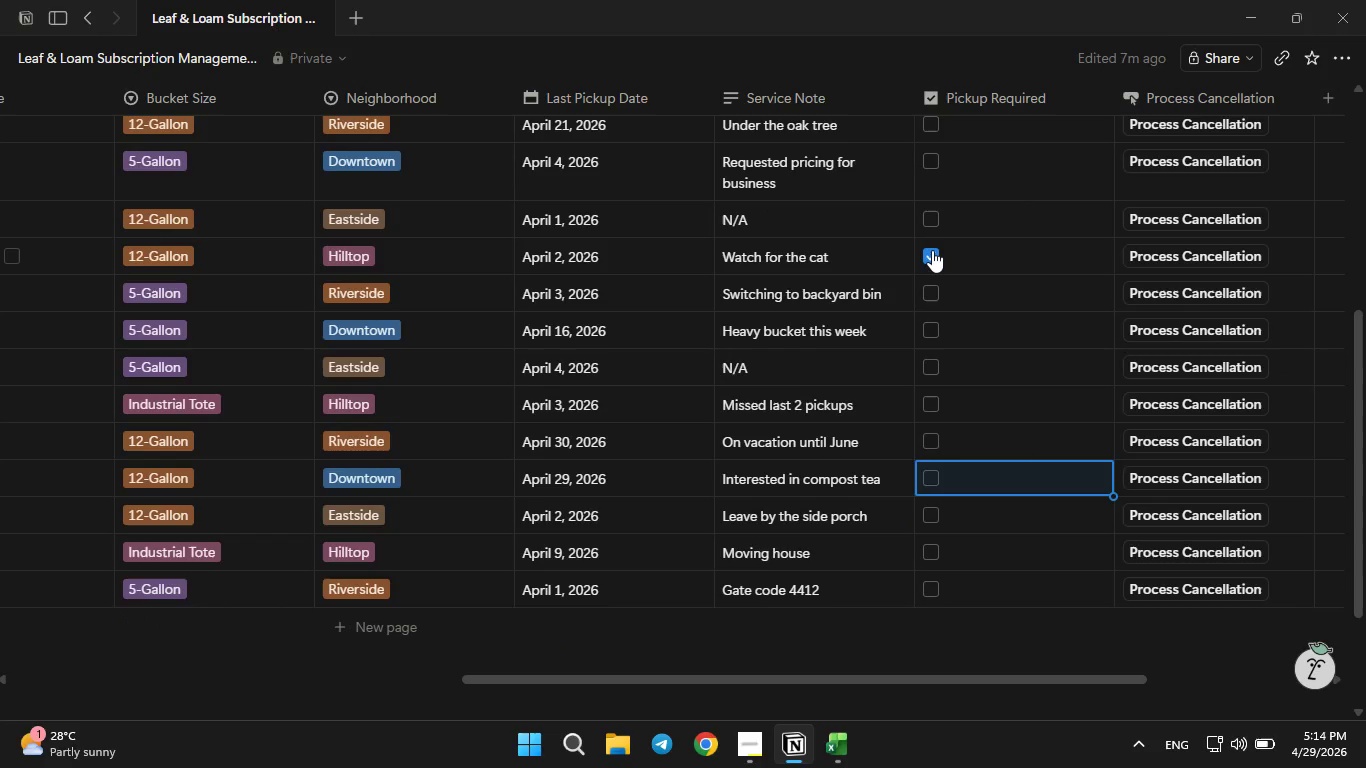 
left_click([932, 250])
 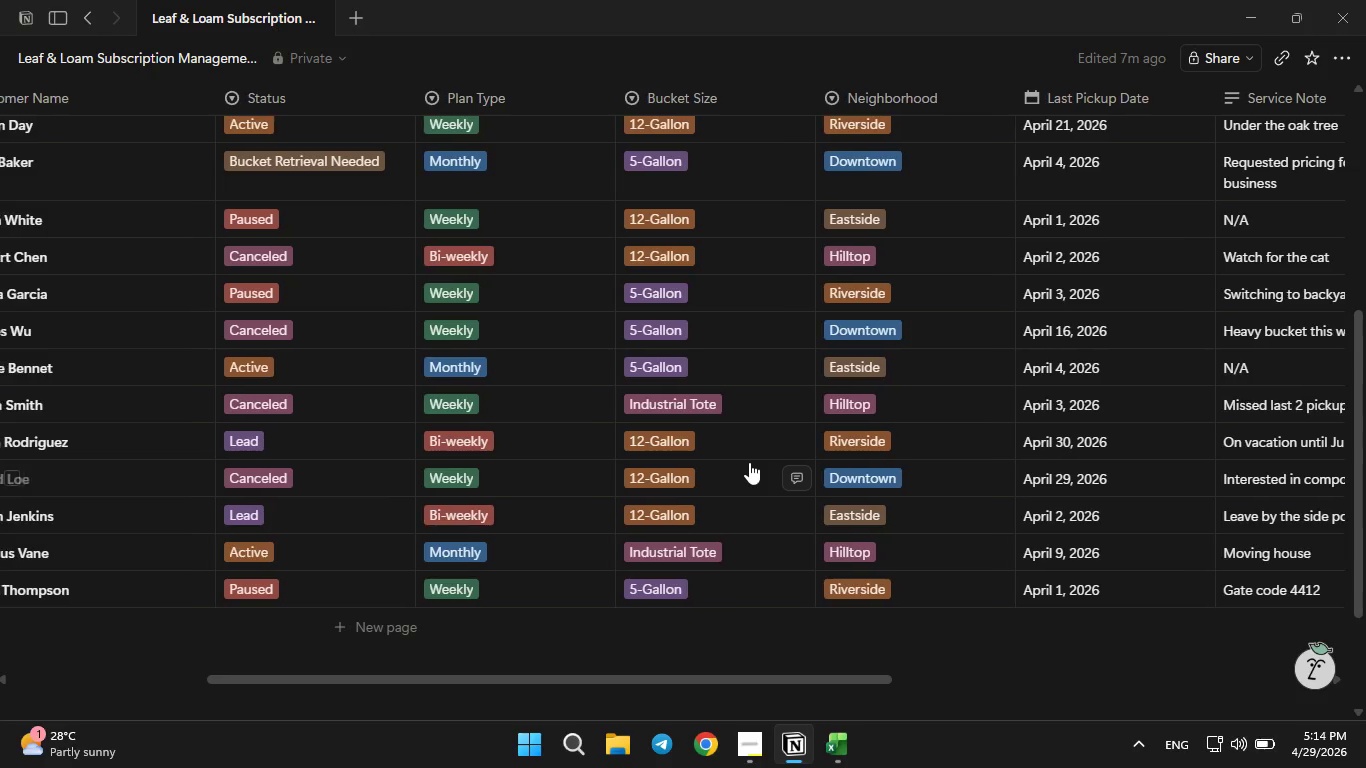 
left_click([708, 418])
 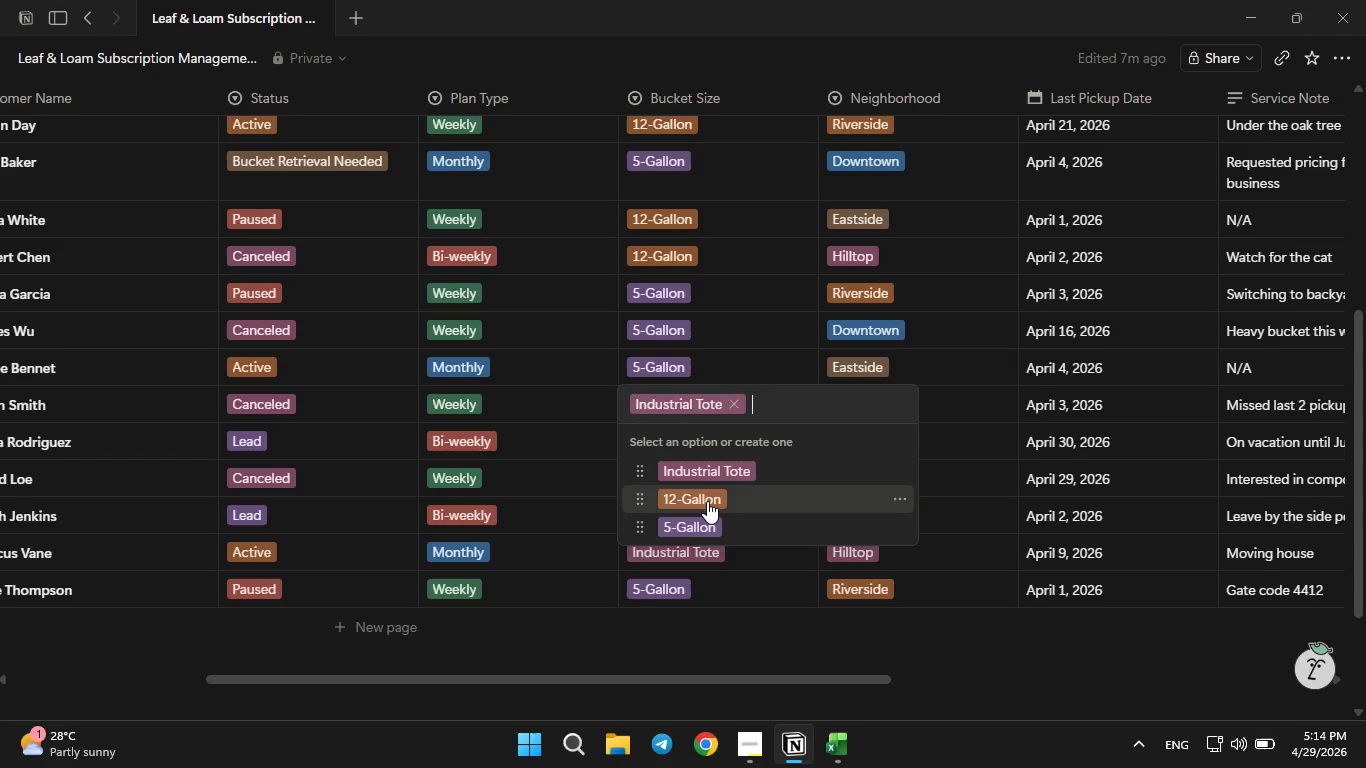 
left_click([706, 502])
 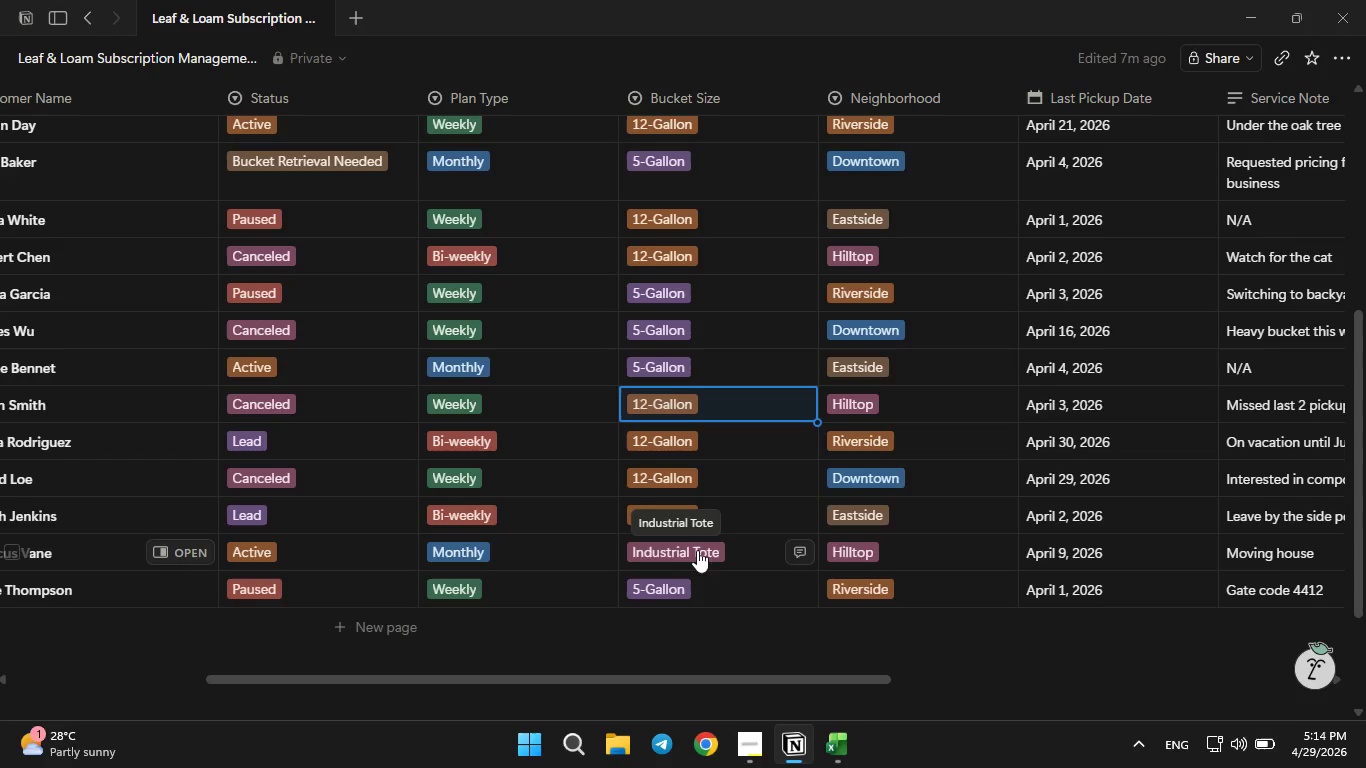 
left_click([697, 550])
 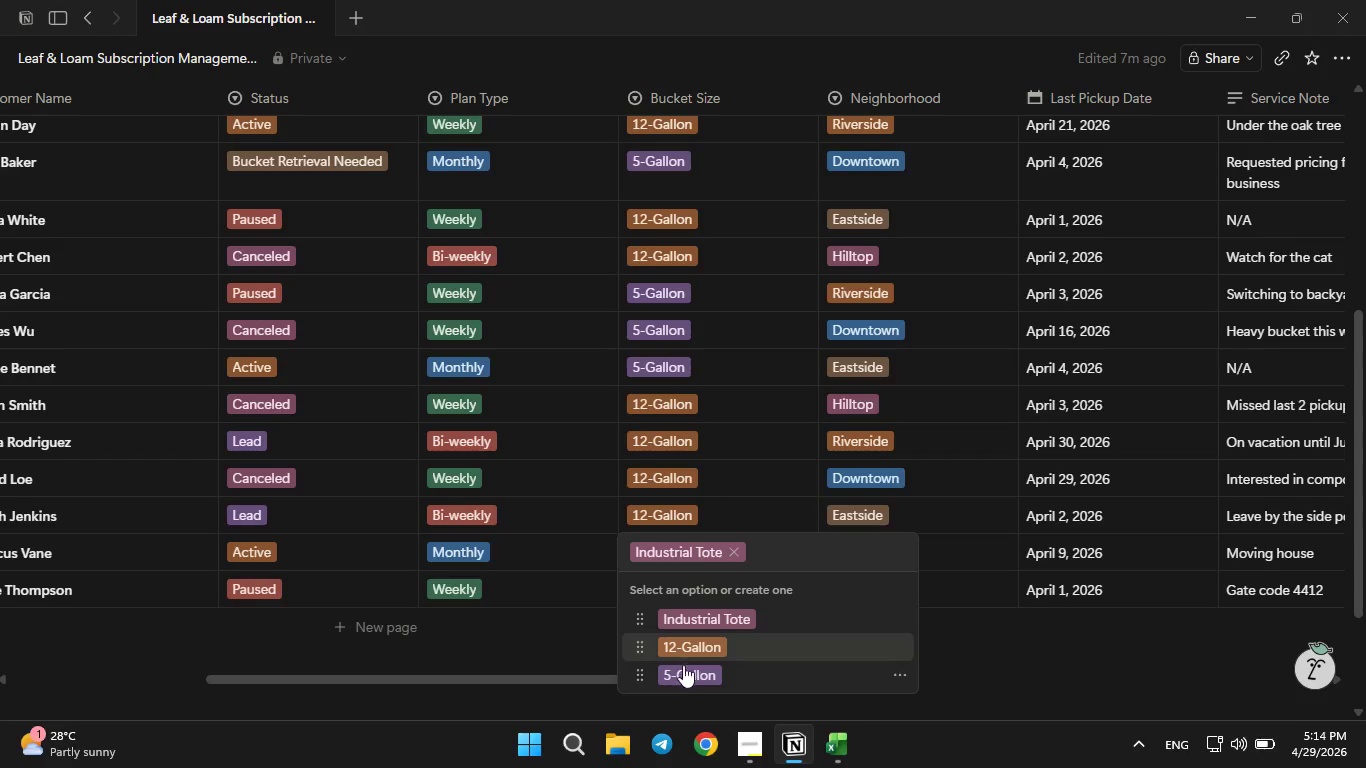 
left_click([683, 665])
 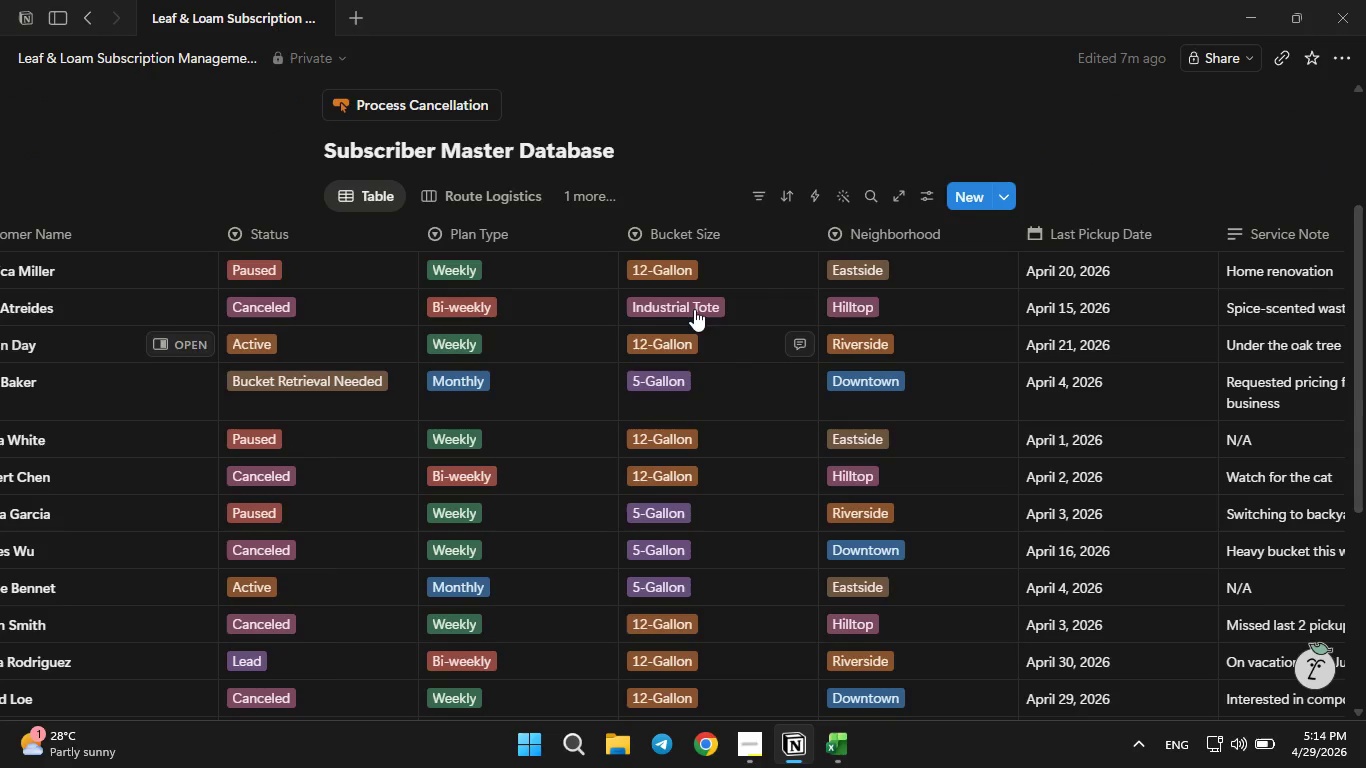 
left_click([694, 303])
 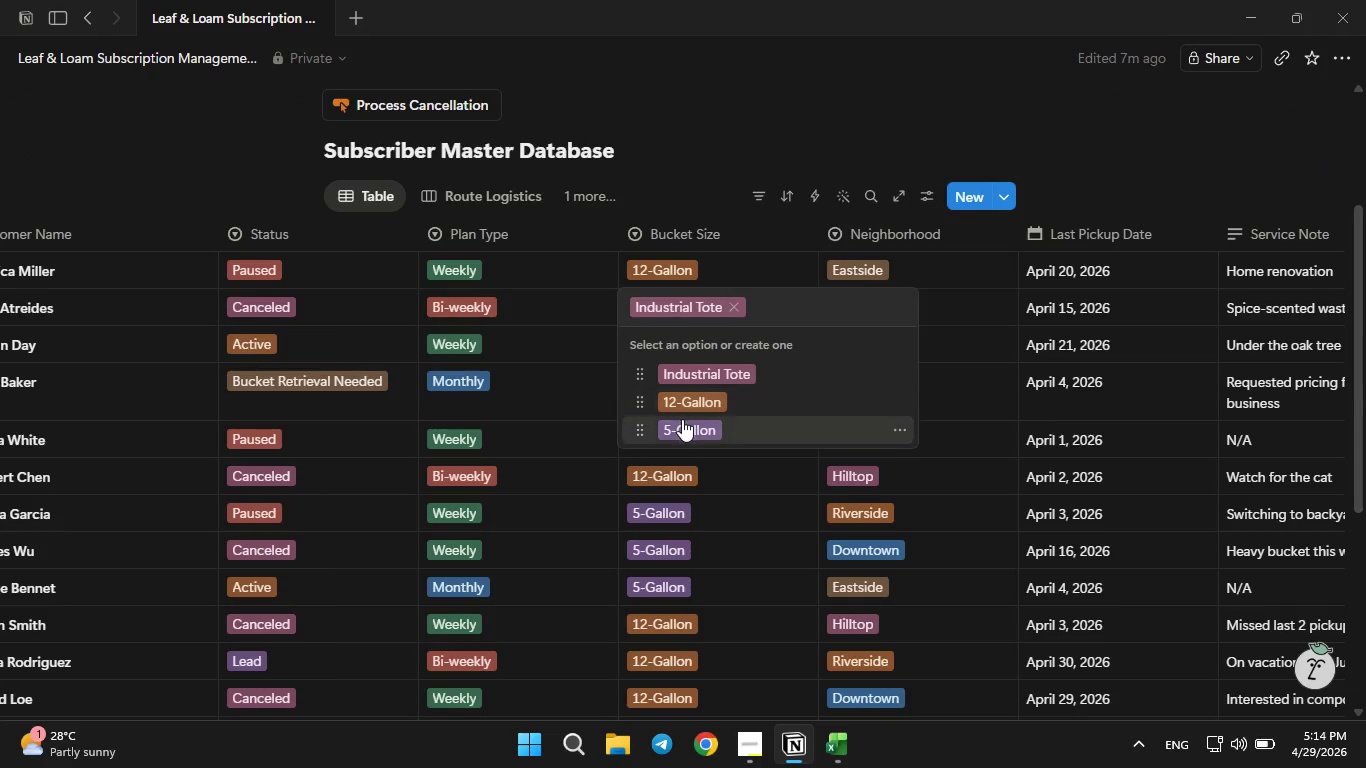 
left_click([682, 419])
 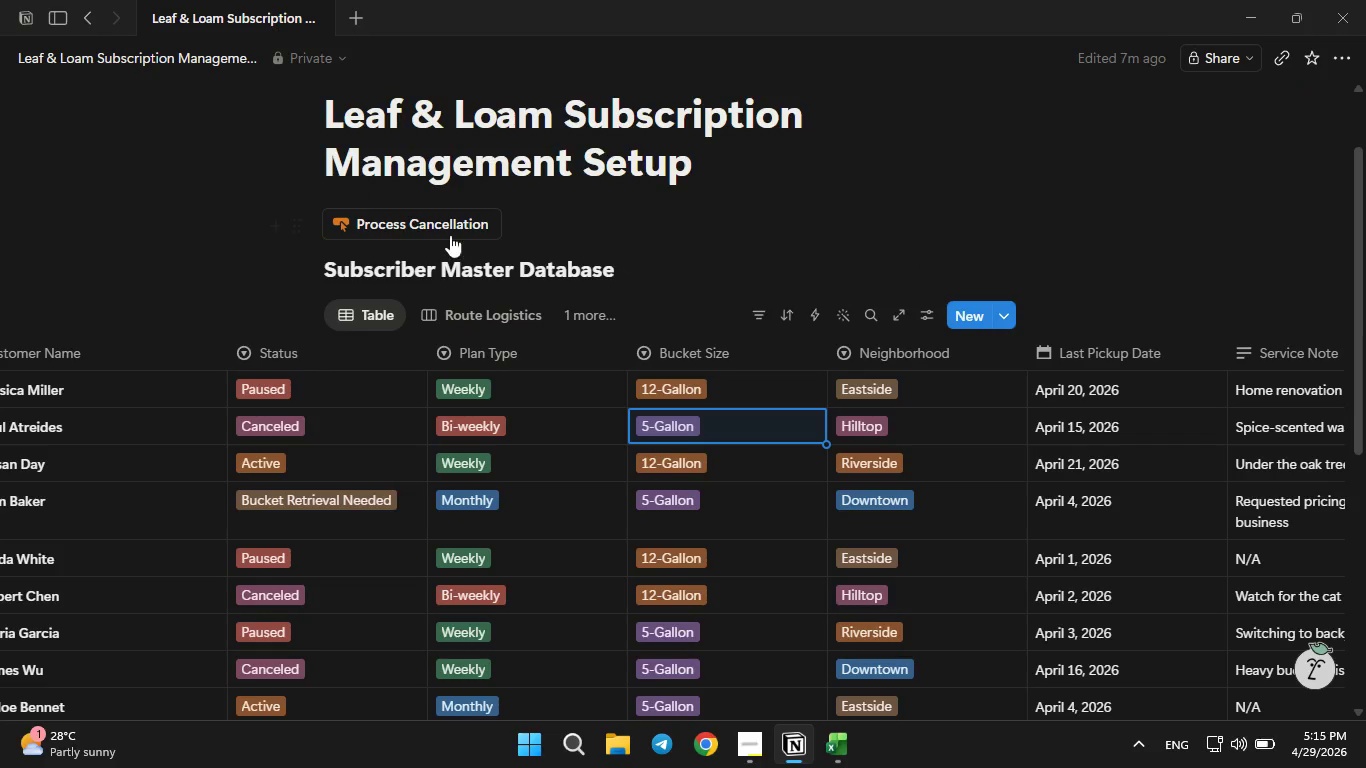 